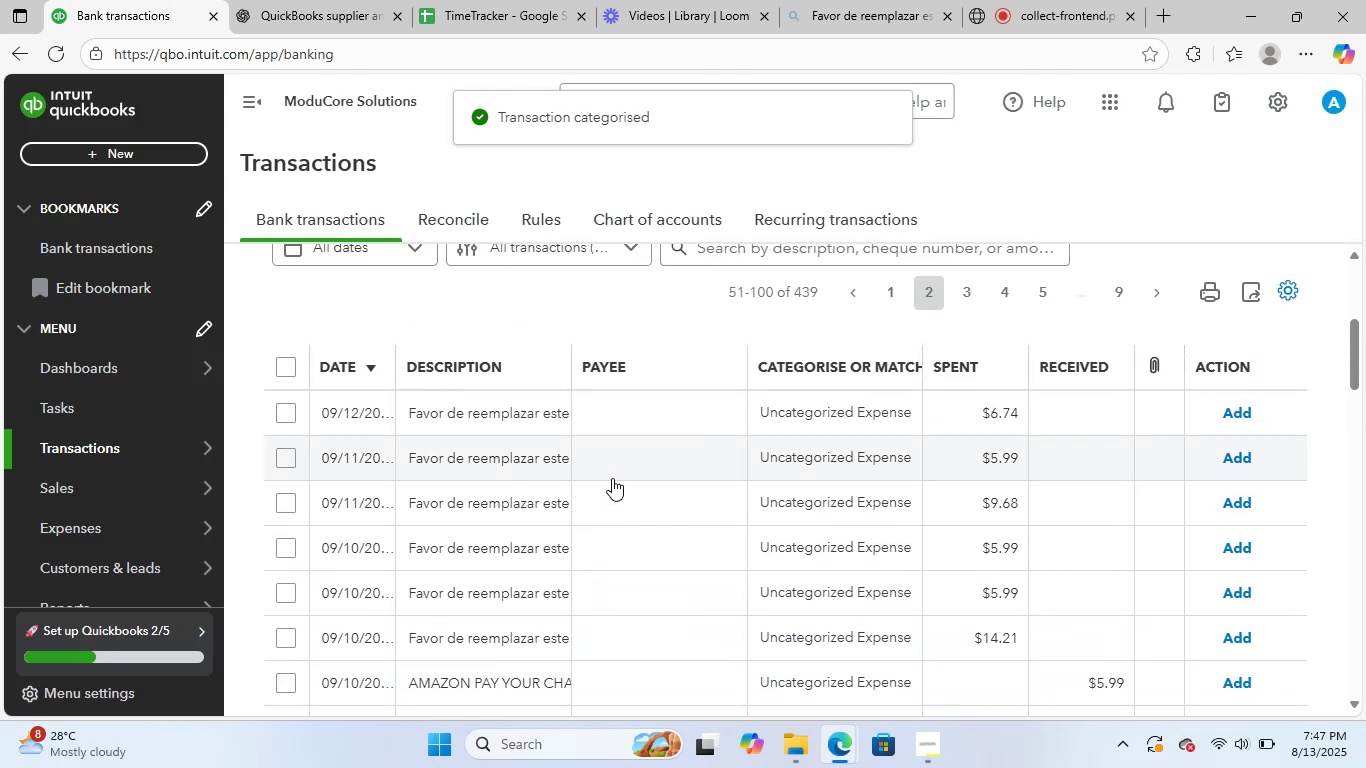 
scroll: coordinate [612, 478], scroll_direction: down, amount: 2.0
 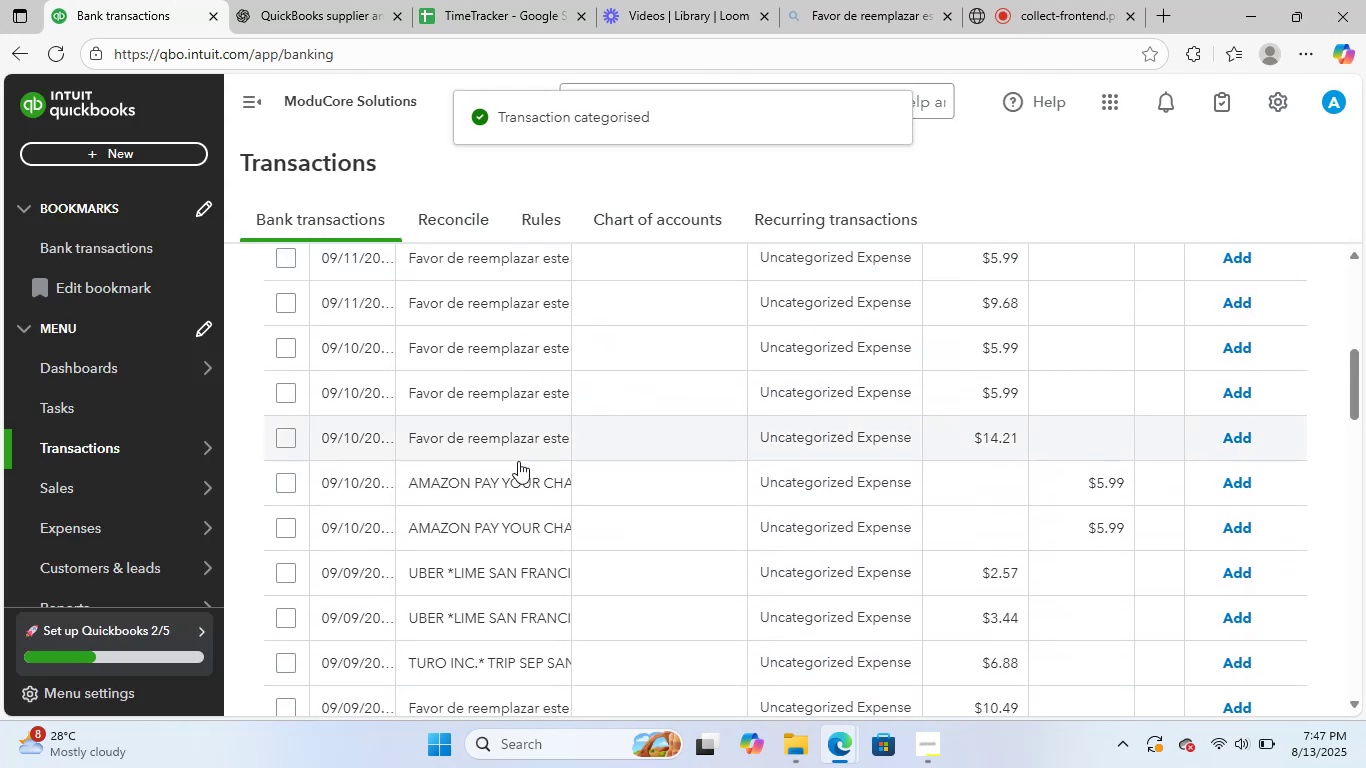 
left_click([519, 477])
 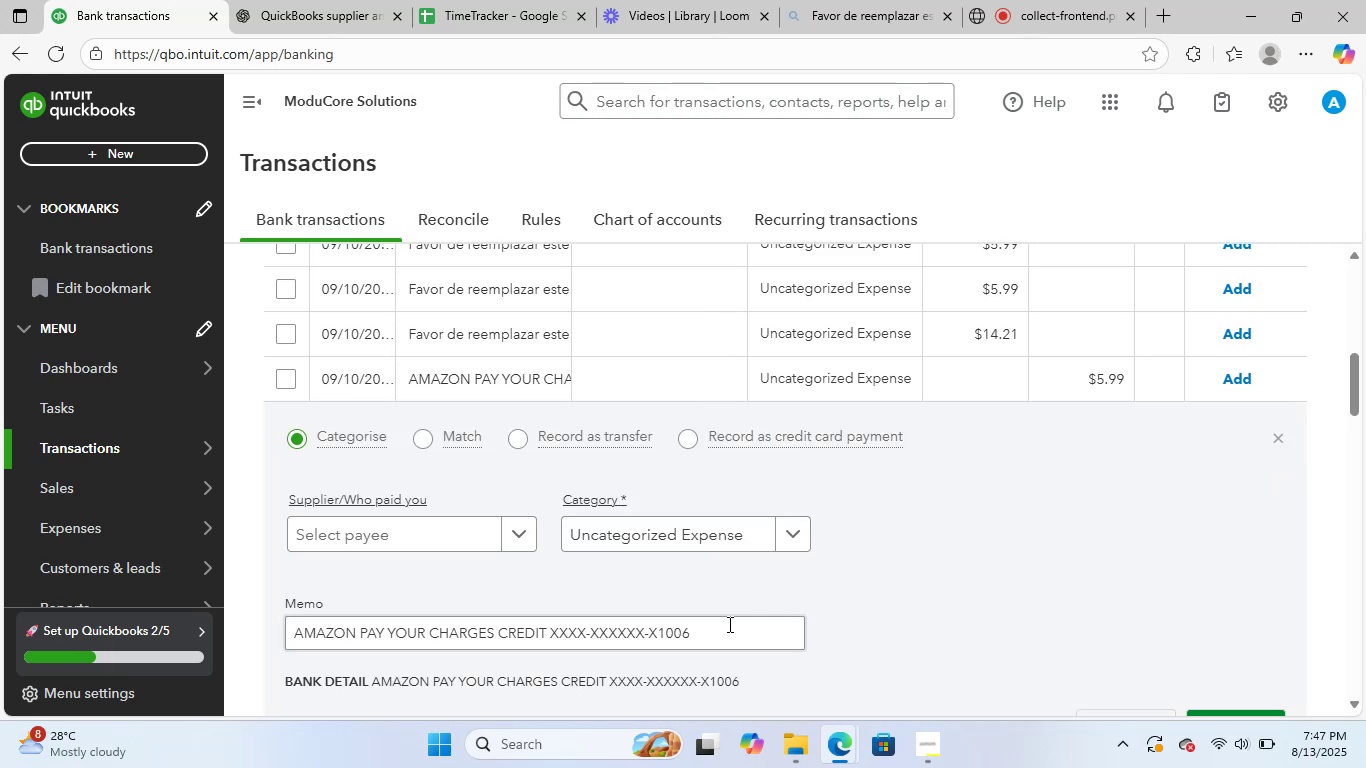 
left_click_drag(start_coordinate=[721, 632], to_coordinate=[182, 631])
 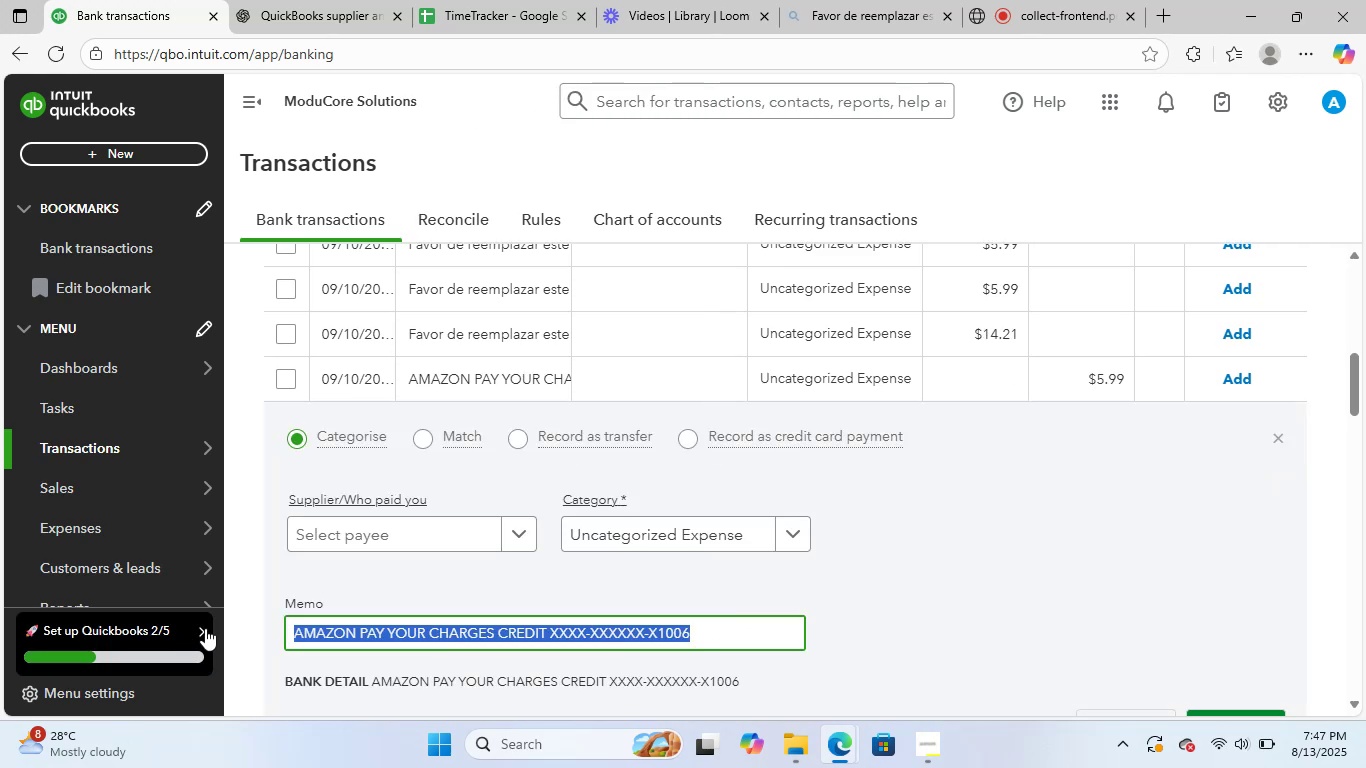 
key(Control+ControlLeft)
 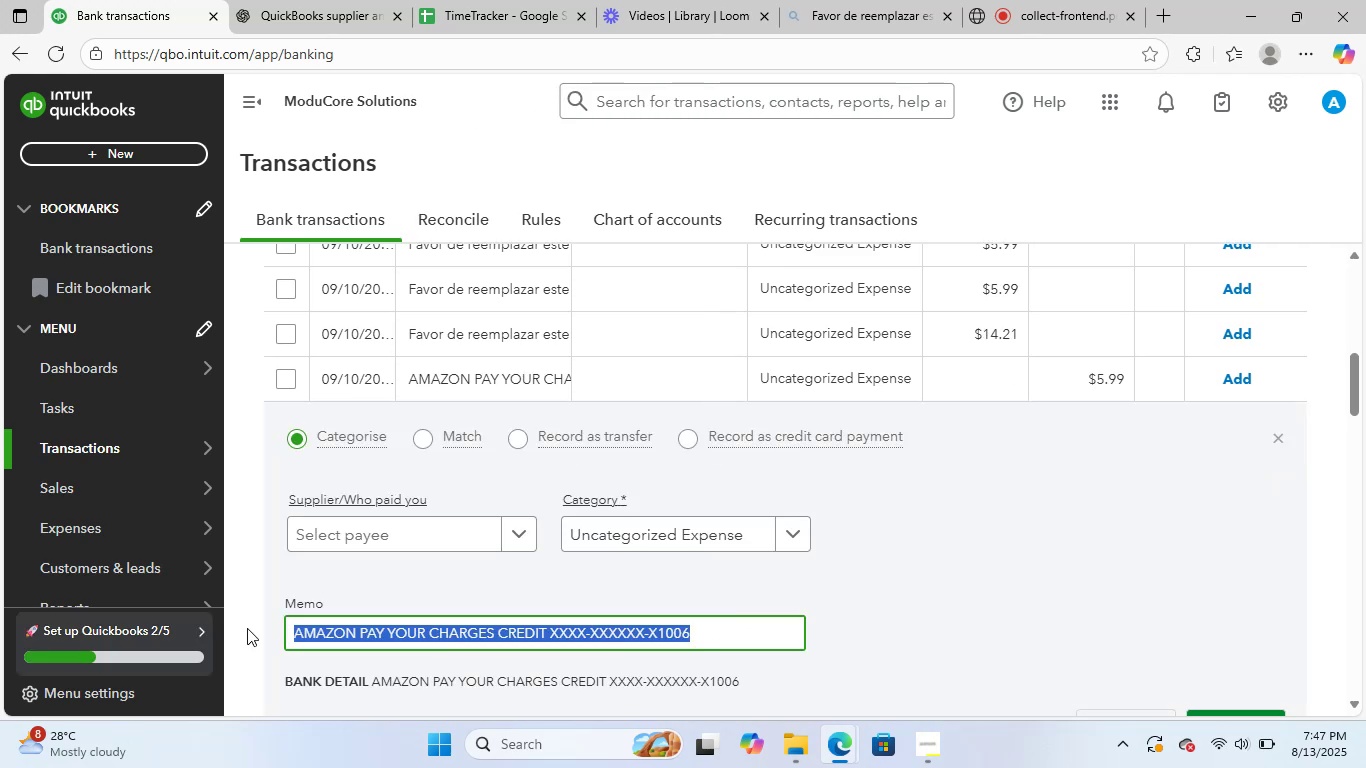 
key(Control+C)
 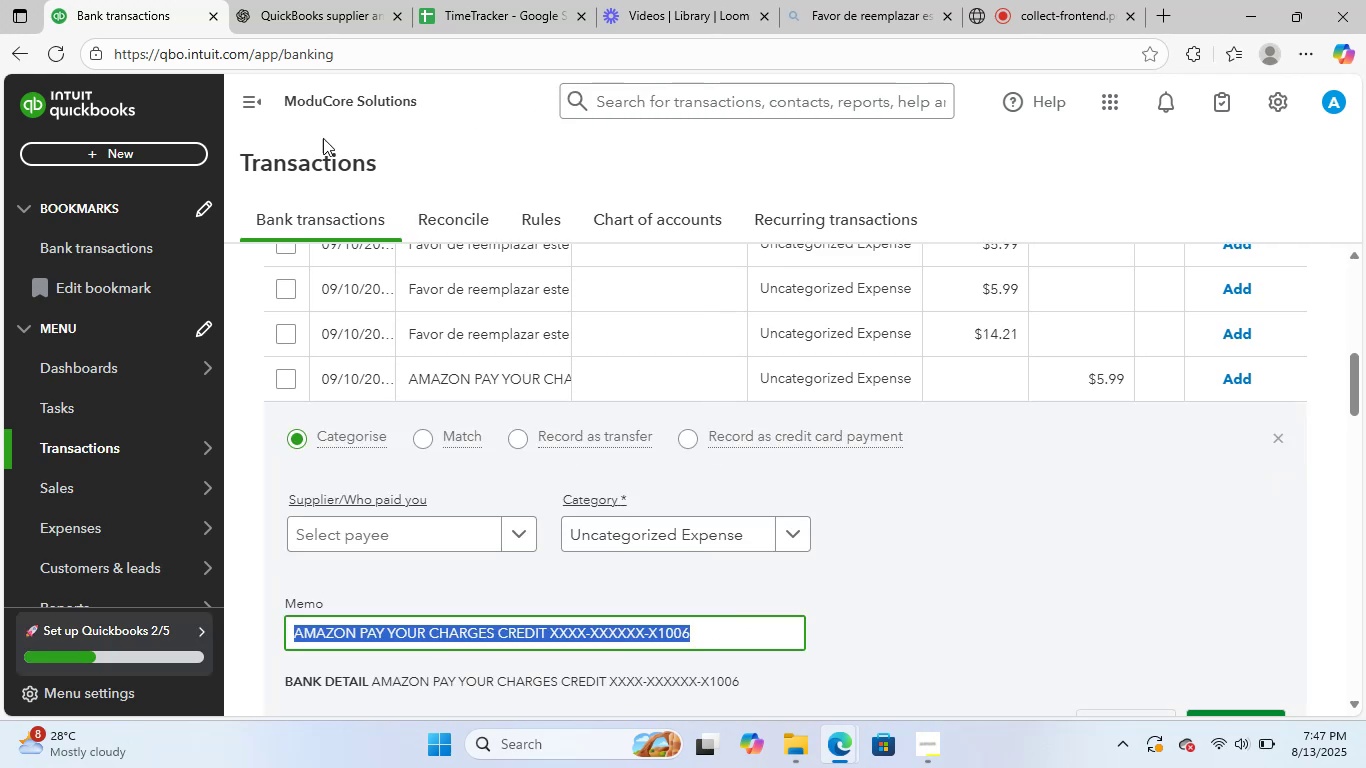 
left_click_drag(start_coordinate=[320, 0], to_coordinate=[325, 1])
 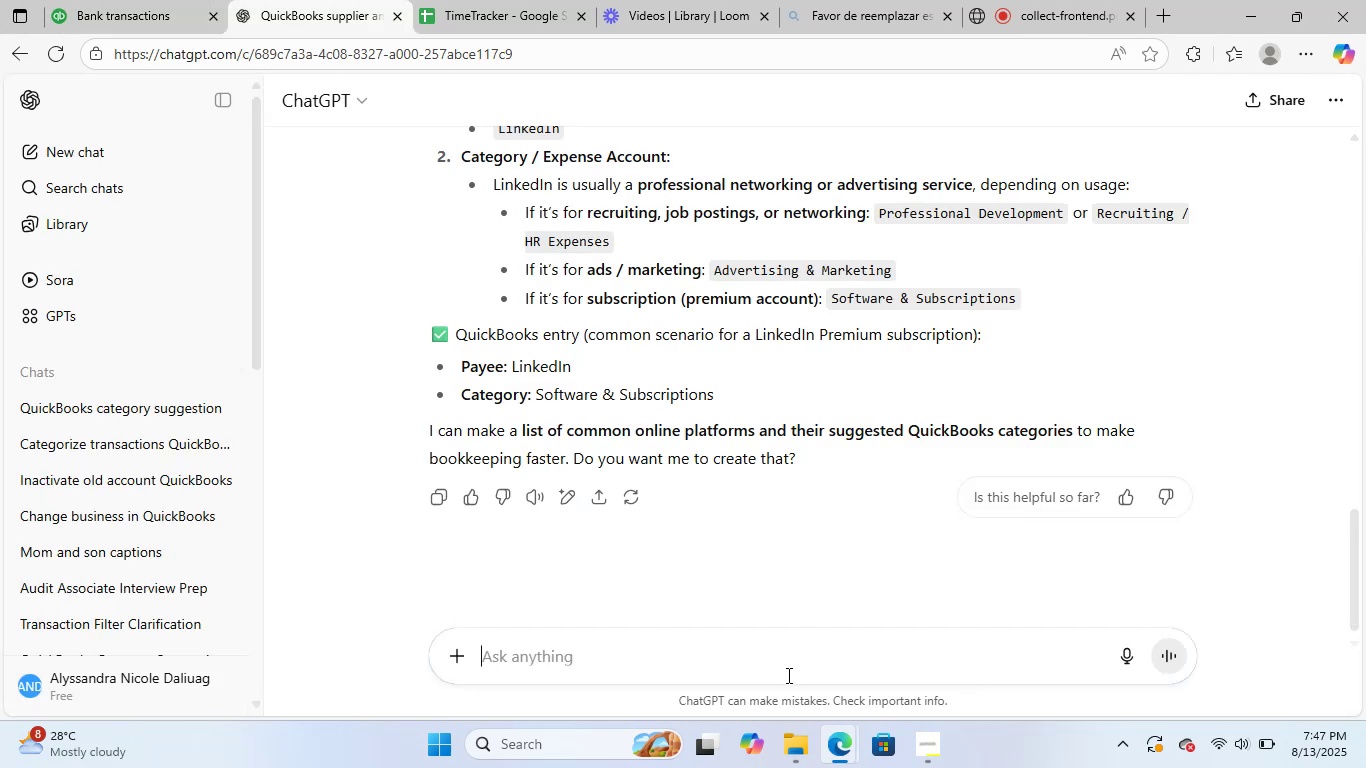 
left_click([787, 675])
 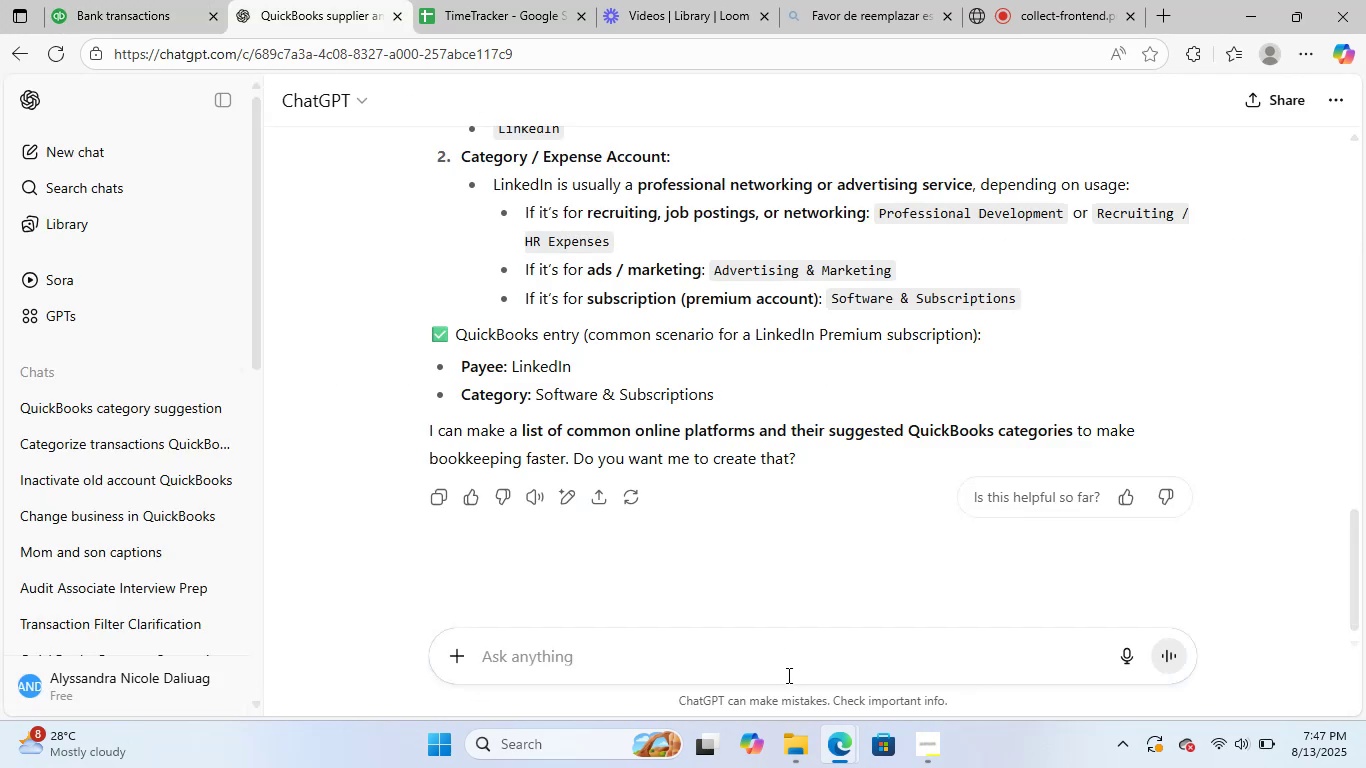 
key(Control+V)
 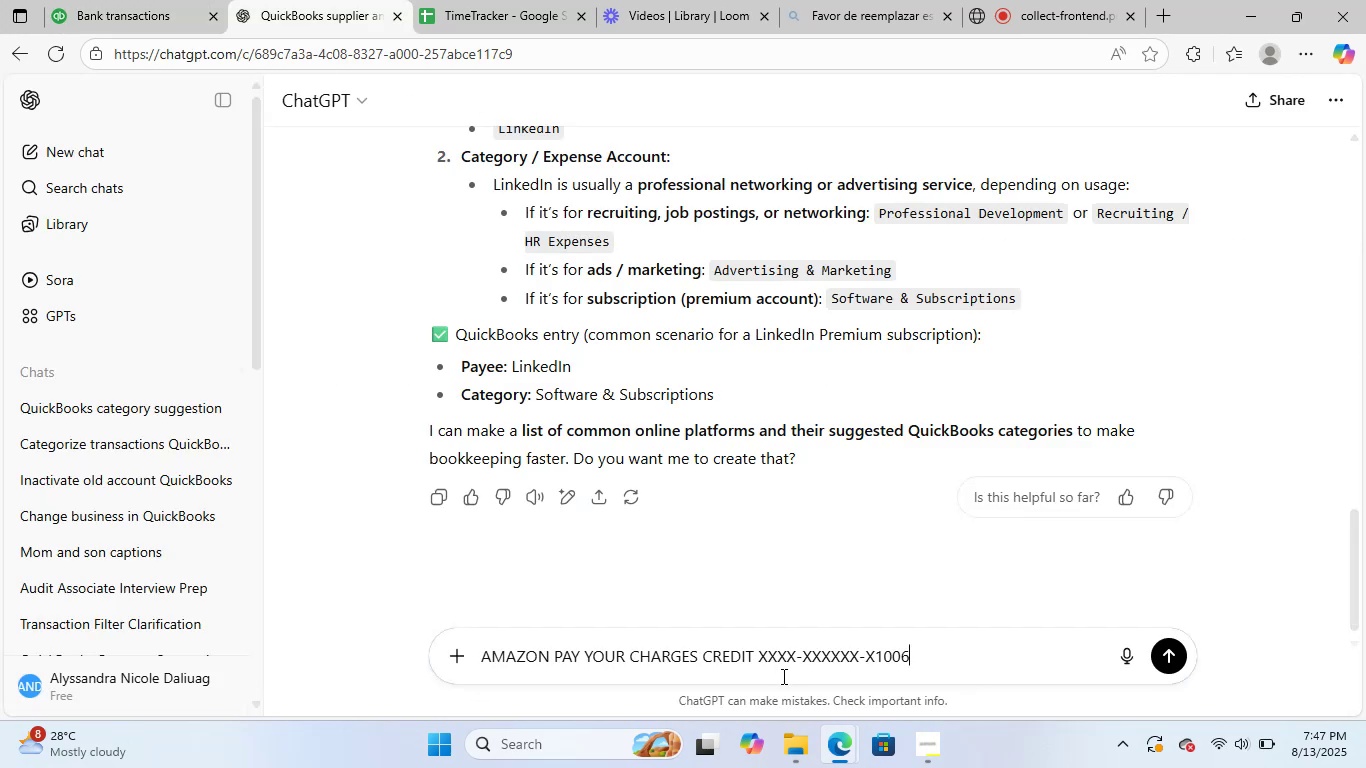 
key(NumpadEnter)
 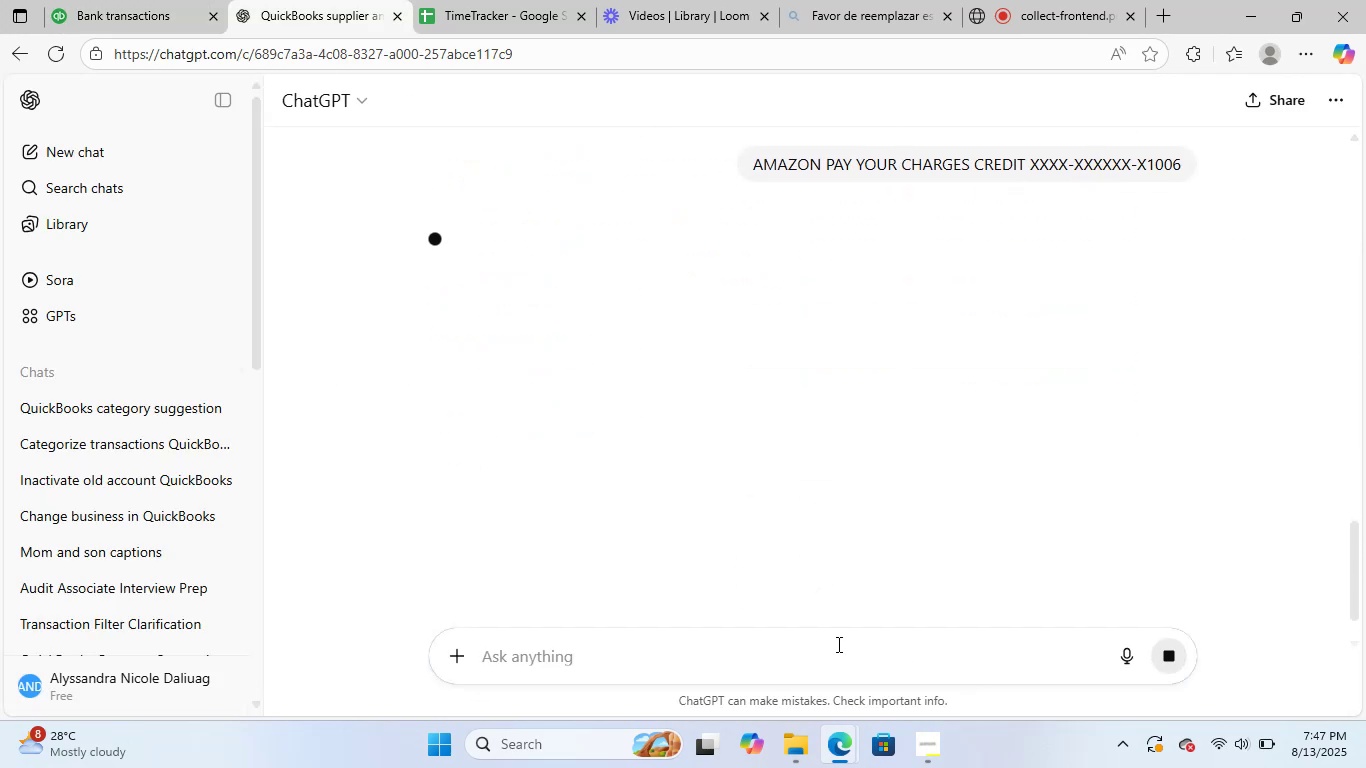 
mouse_move([741, 477])
 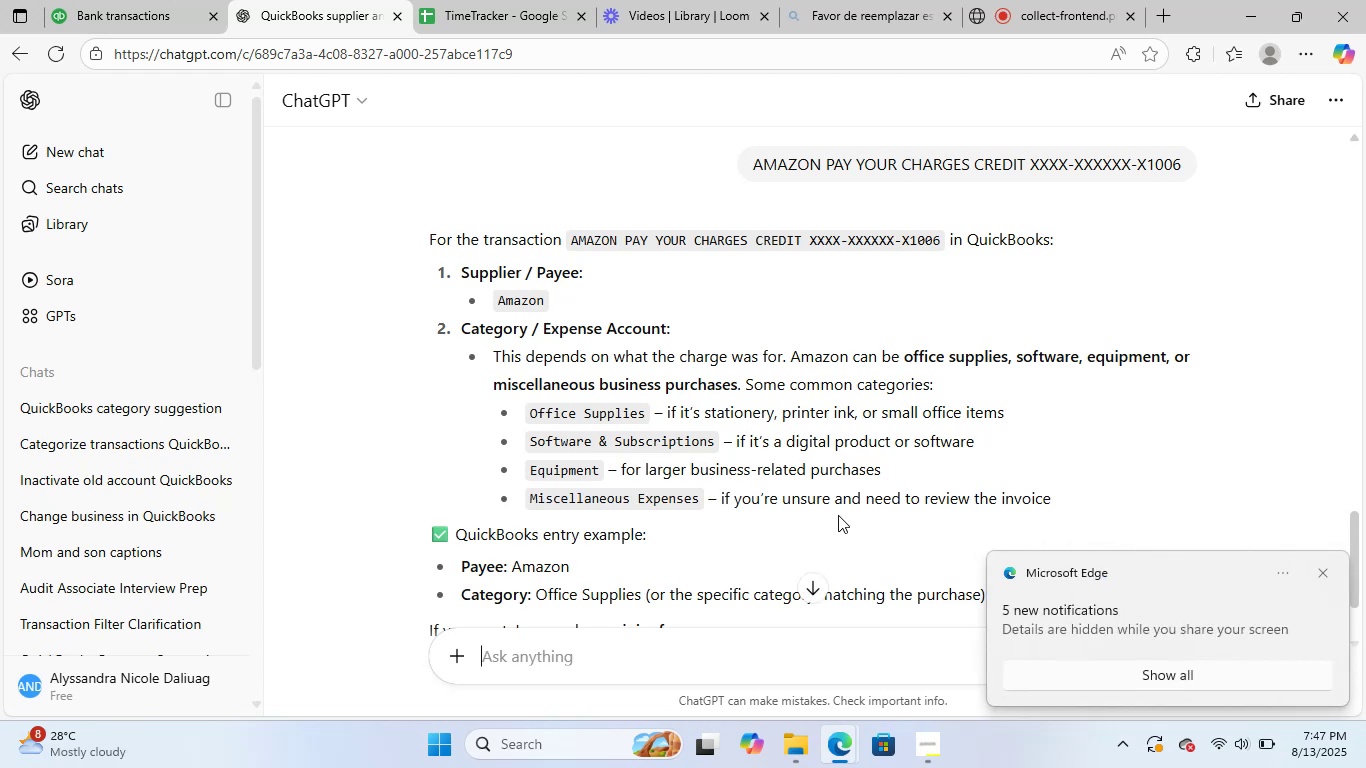 
scroll: coordinate [838, 515], scroll_direction: down, amount: 1.0
 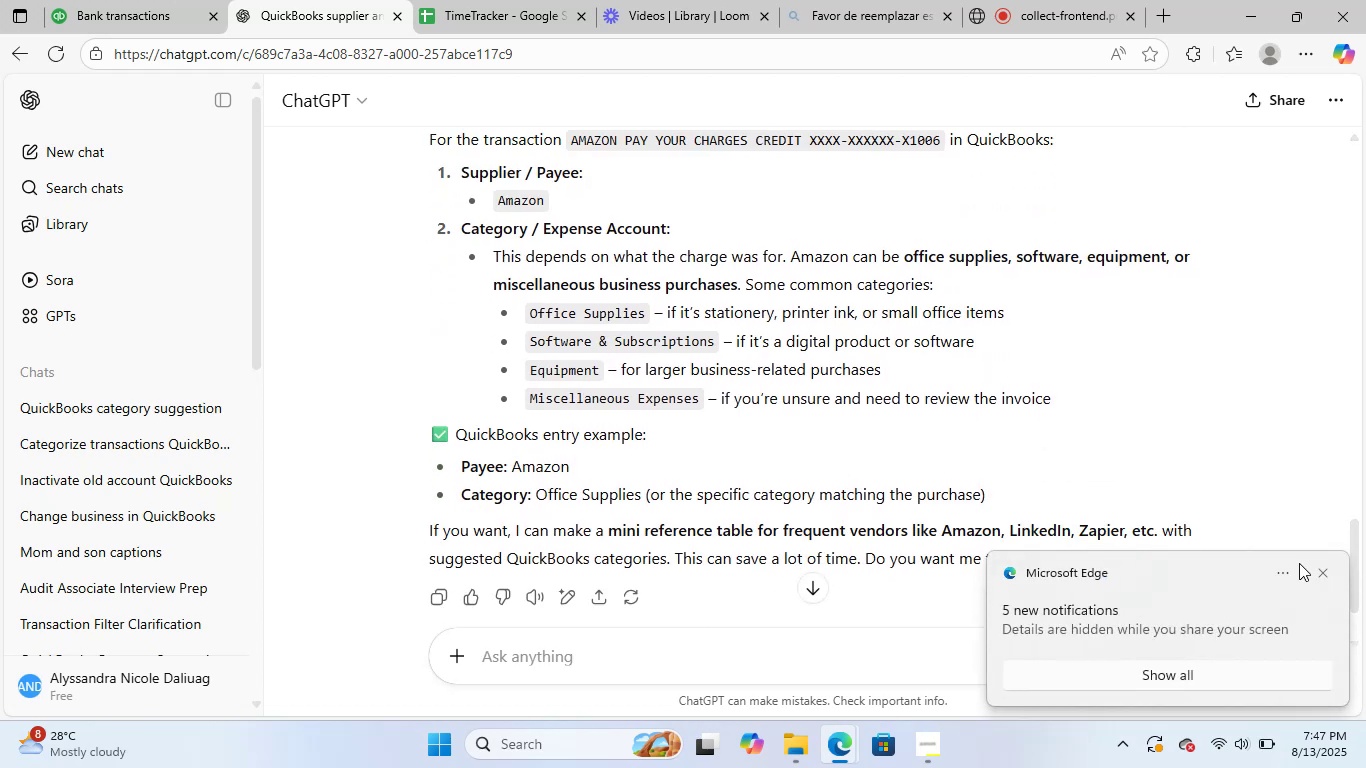 
left_click([1321, 576])
 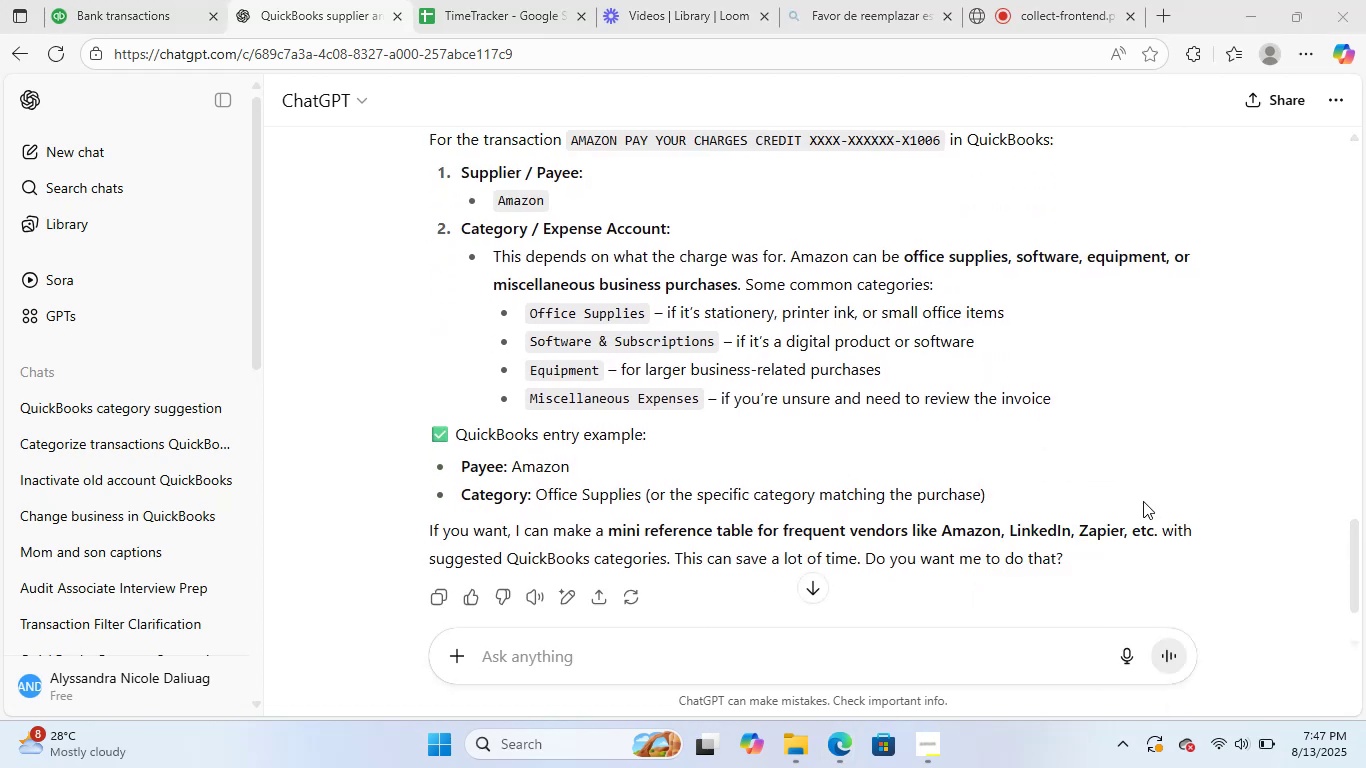 
scroll: coordinate [897, 409], scroll_direction: down, amount: 1.0
 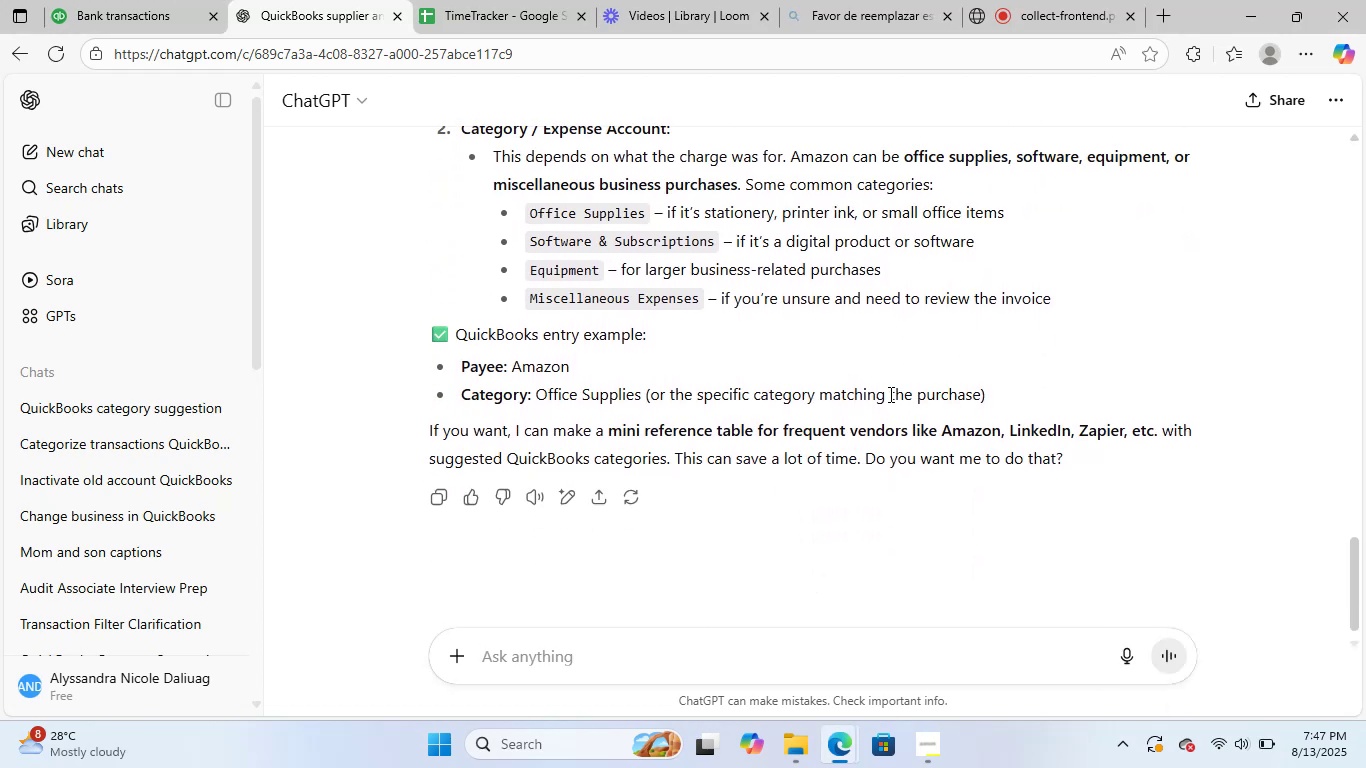 
scroll: coordinate [779, 376], scroll_direction: up, amount: 2.0
 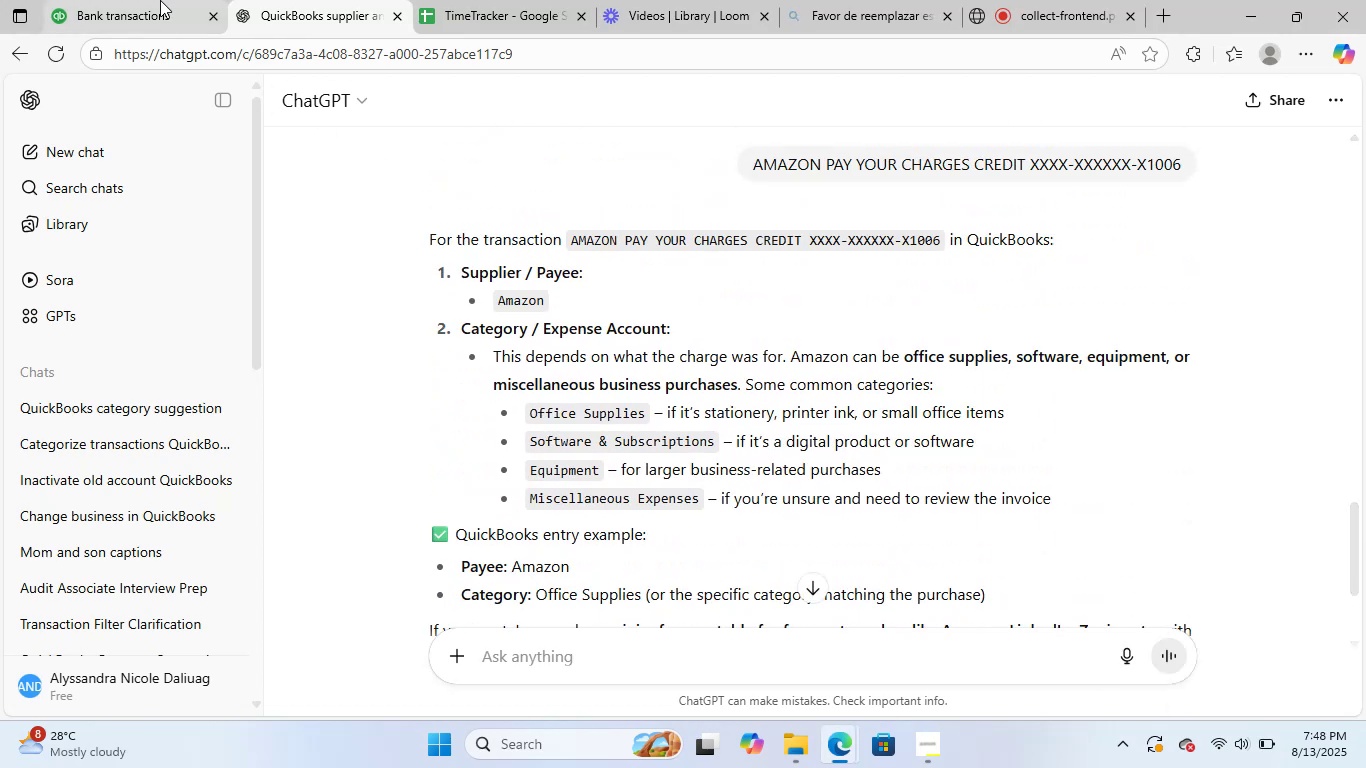 
left_click([160, 0])
 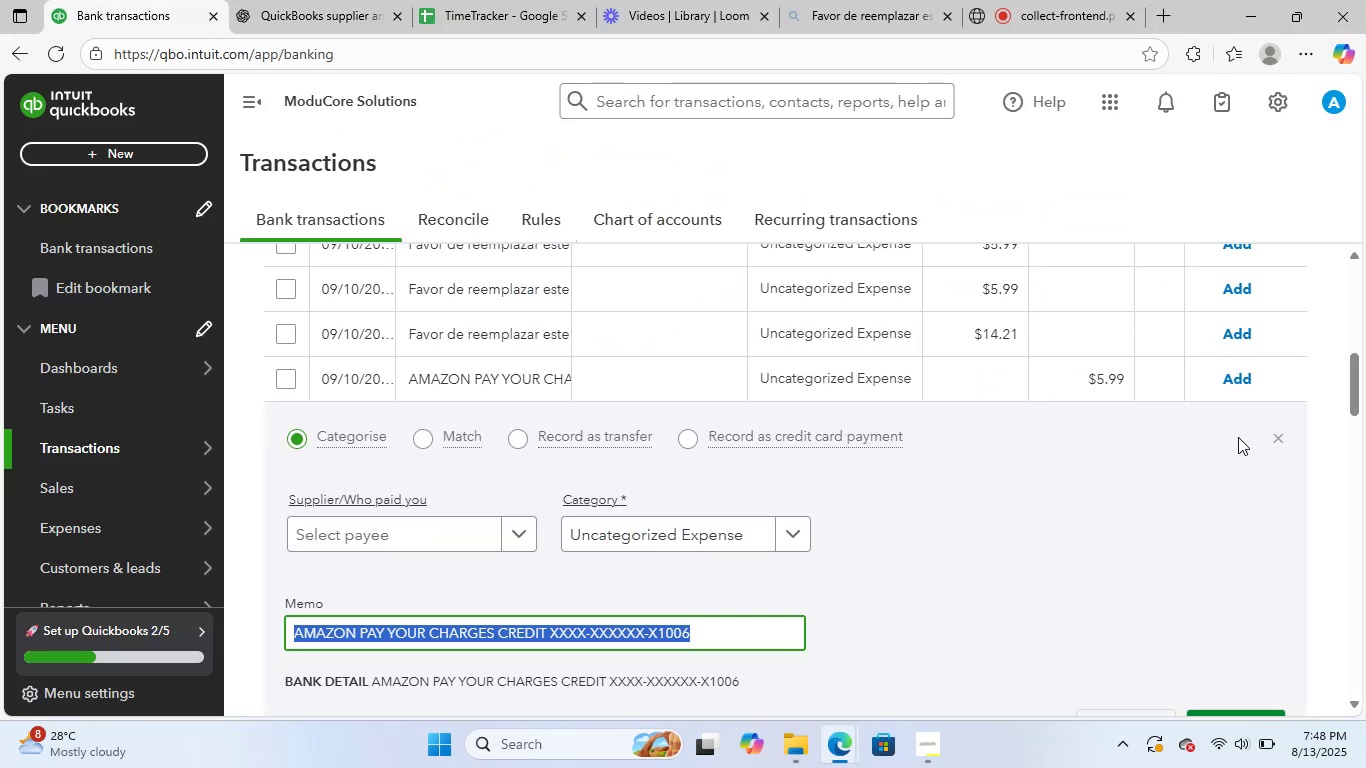 
left_click([1277, 440])
 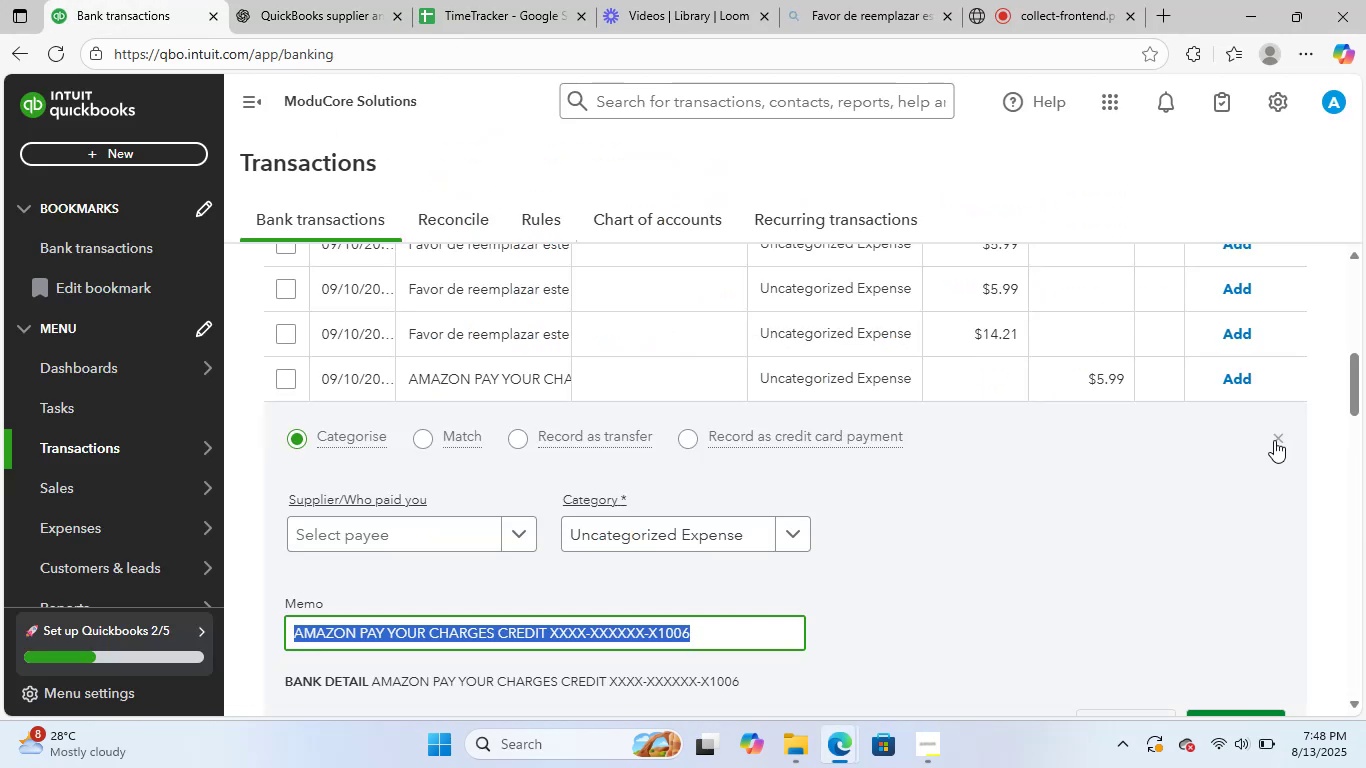 
scroll: coordinate [738, 461], scroll_direction: up, amount: 5.0
 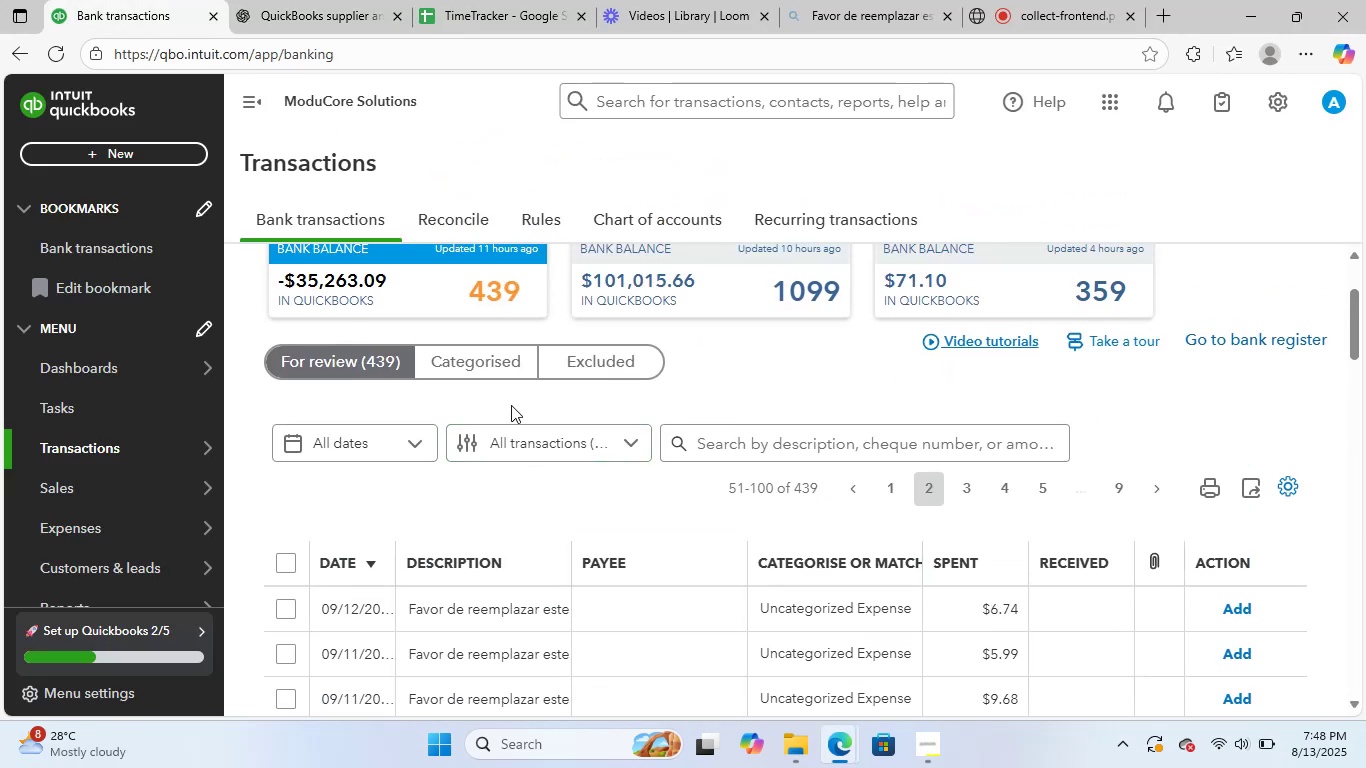 
left_click([490, 361])
 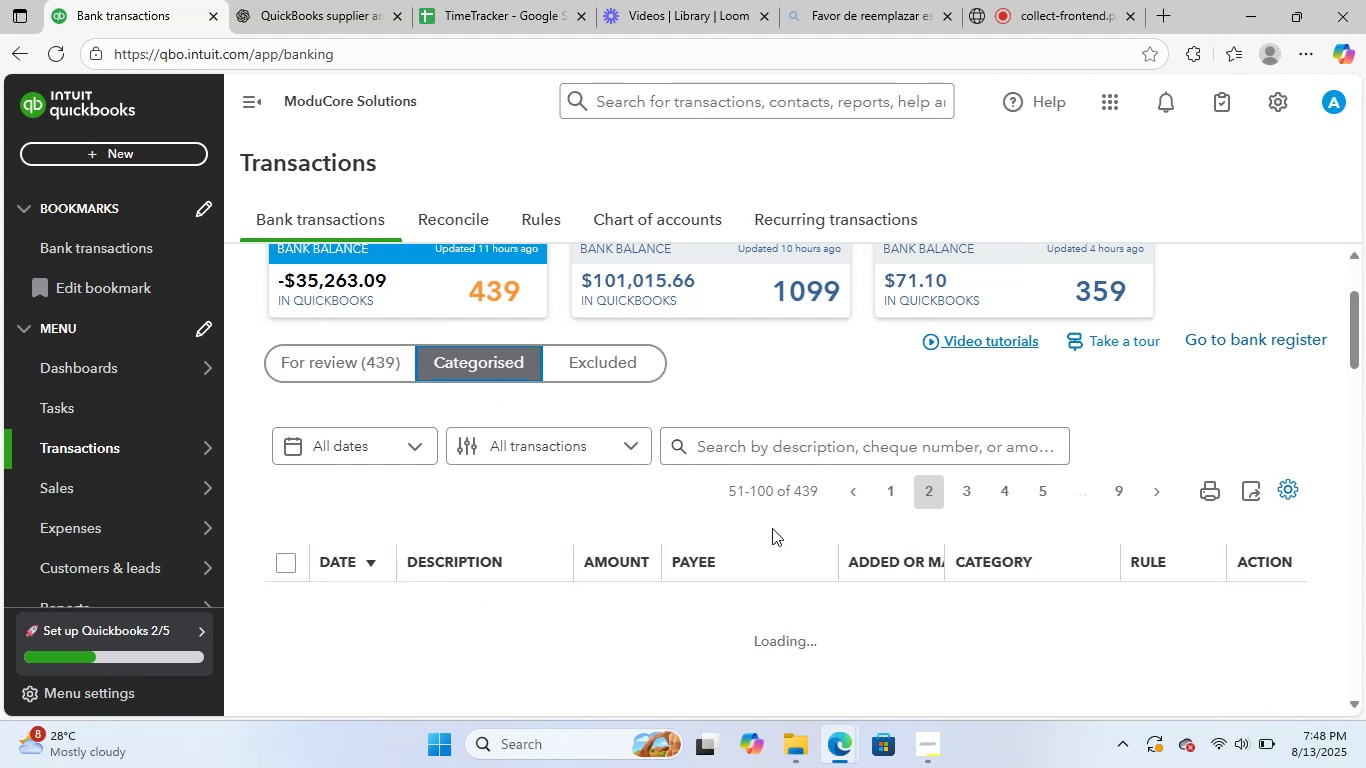 
wait(6.42)
 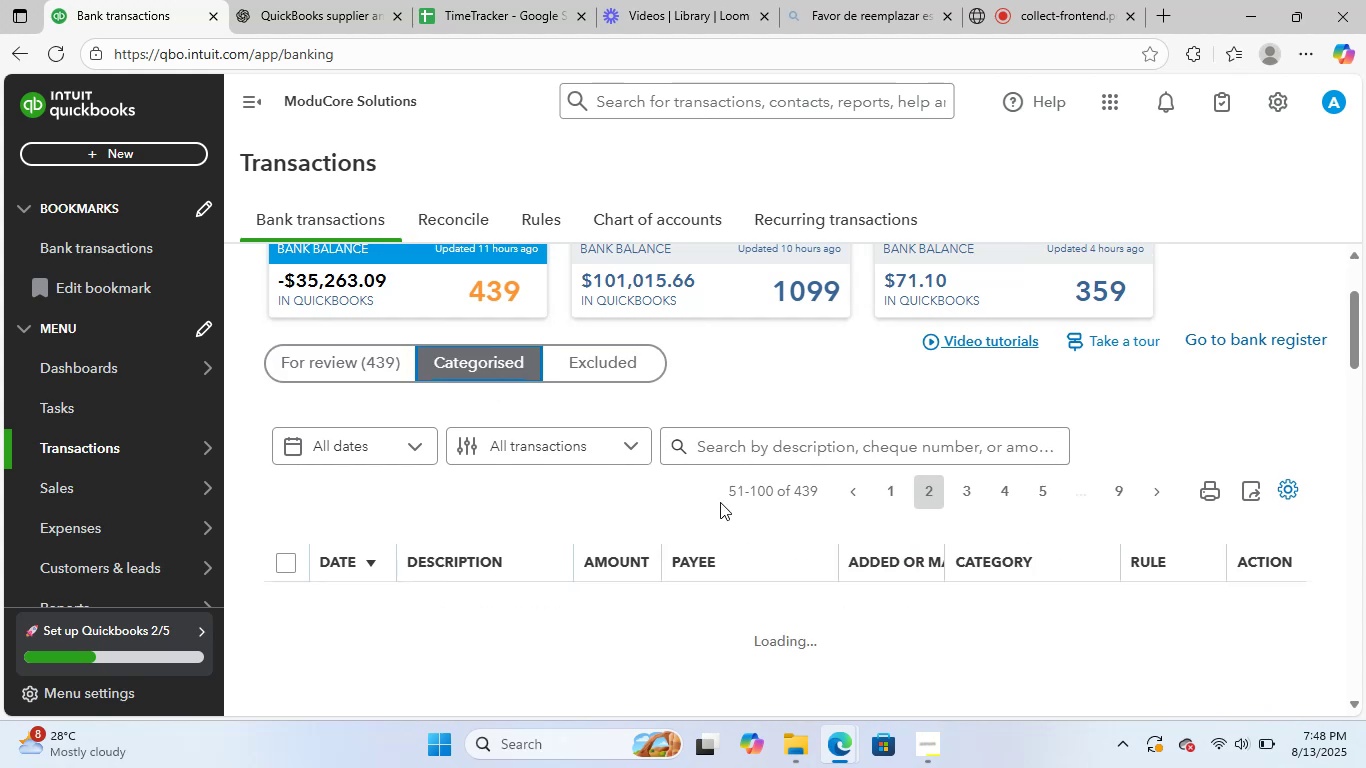 
scroll: coordinate [1046, 552], scroll_direction: down, amount: 4.0
 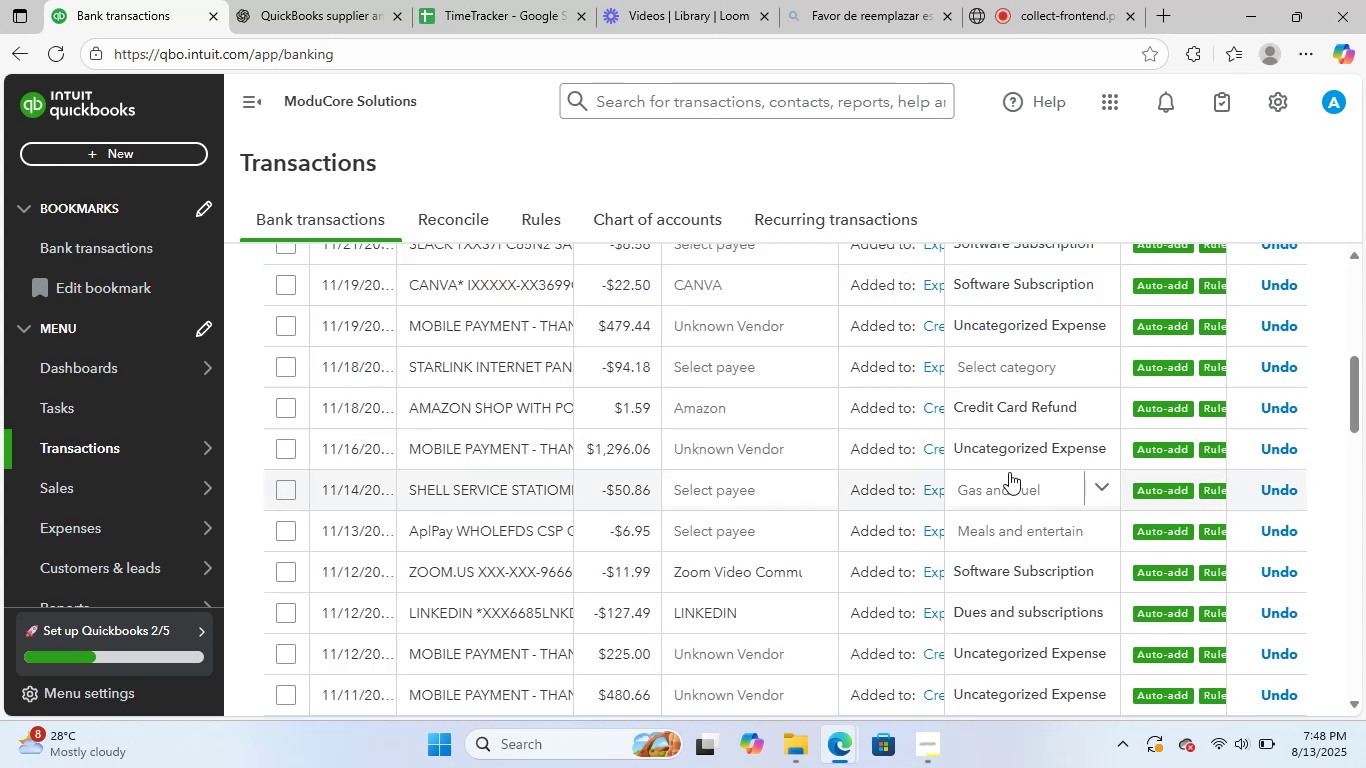 
scroll: coordinate [921, 490], scroll_direction: up, amount: 2.0
 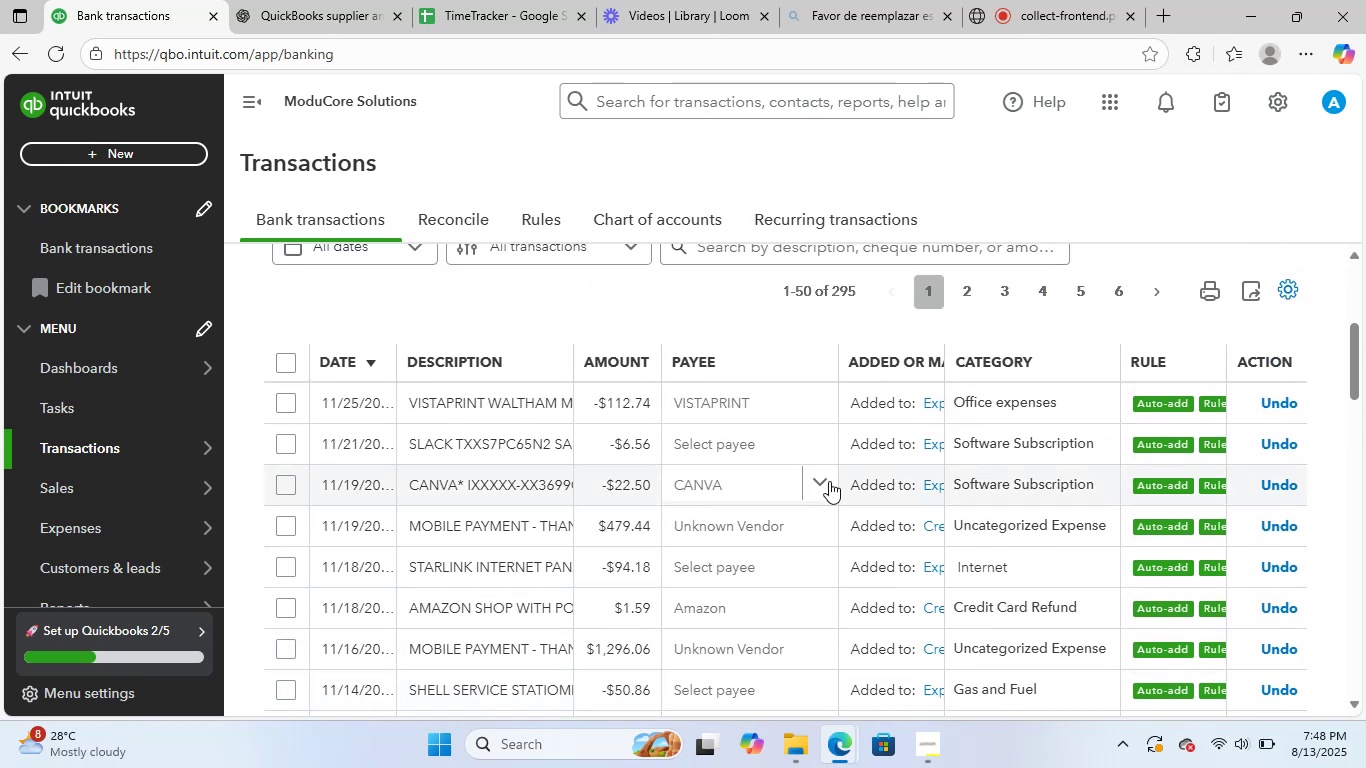 
scroll: coordinate [659, 456], scroll_direction: down, amount: 5.0
 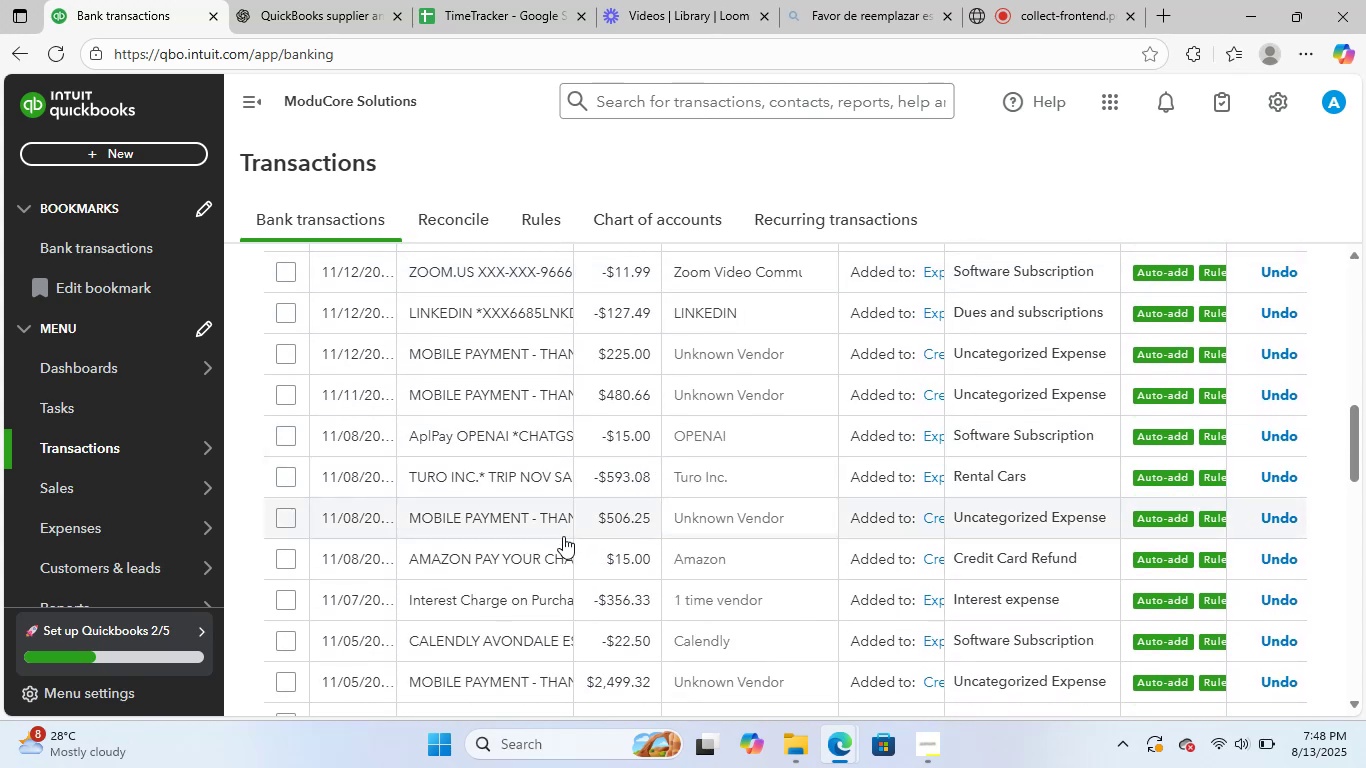 
left_click([493, 561])
 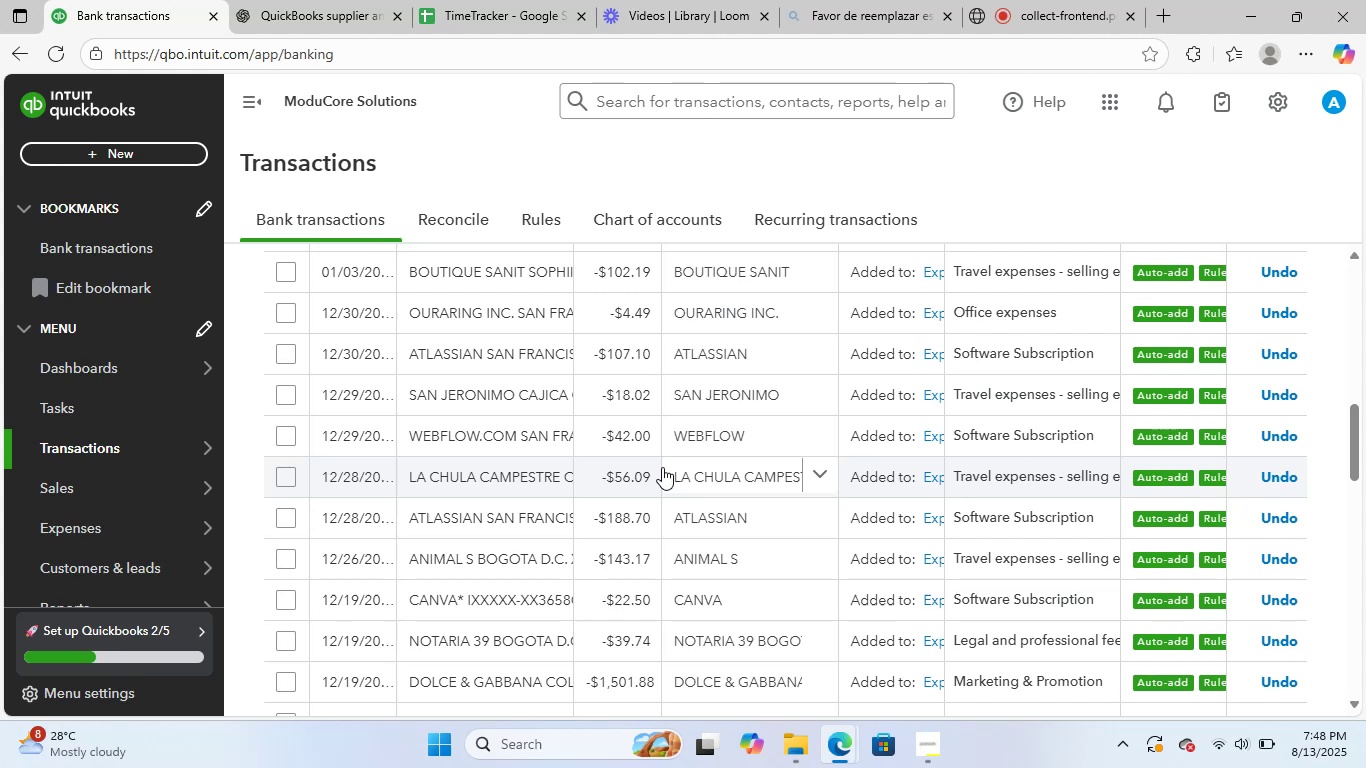 
wait(29.51)
 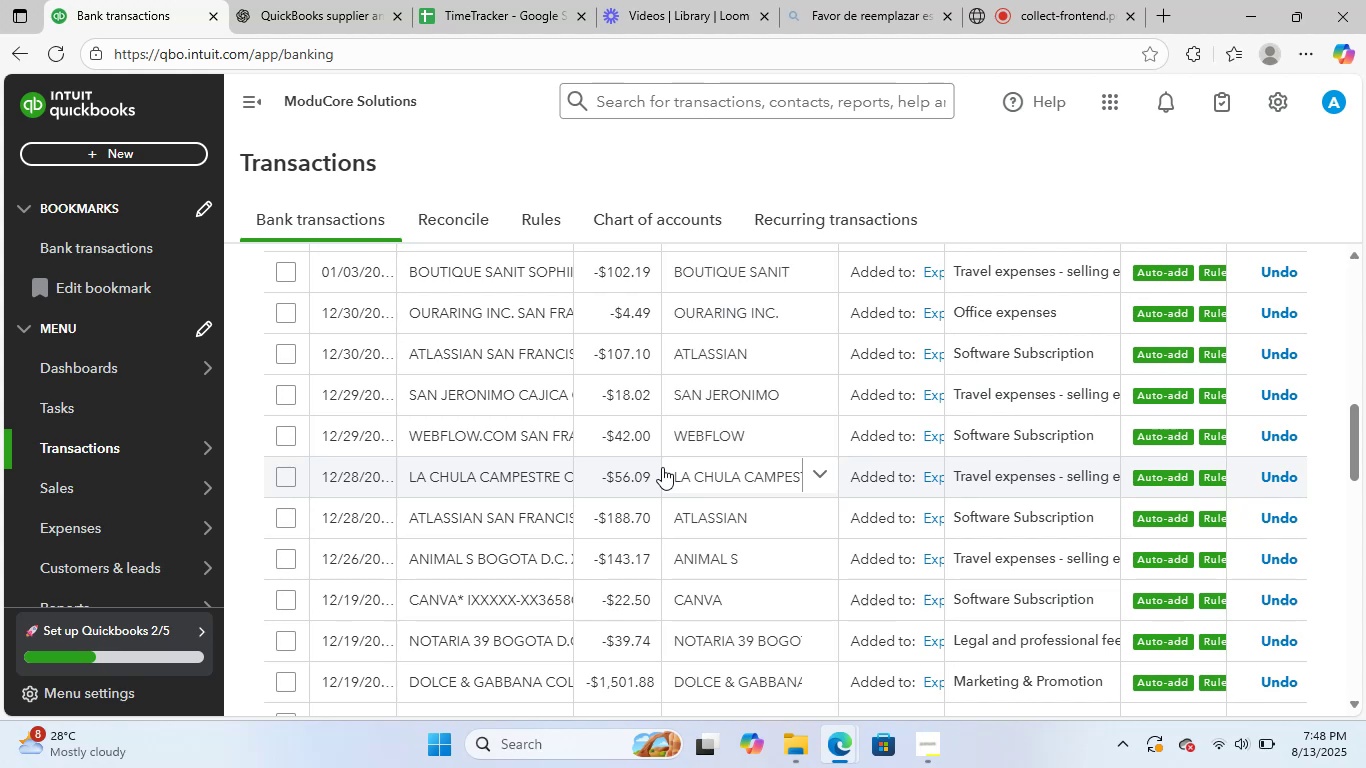 
scroll: coordinate [646, 481], scroll_direction: up, amount: 3.0
 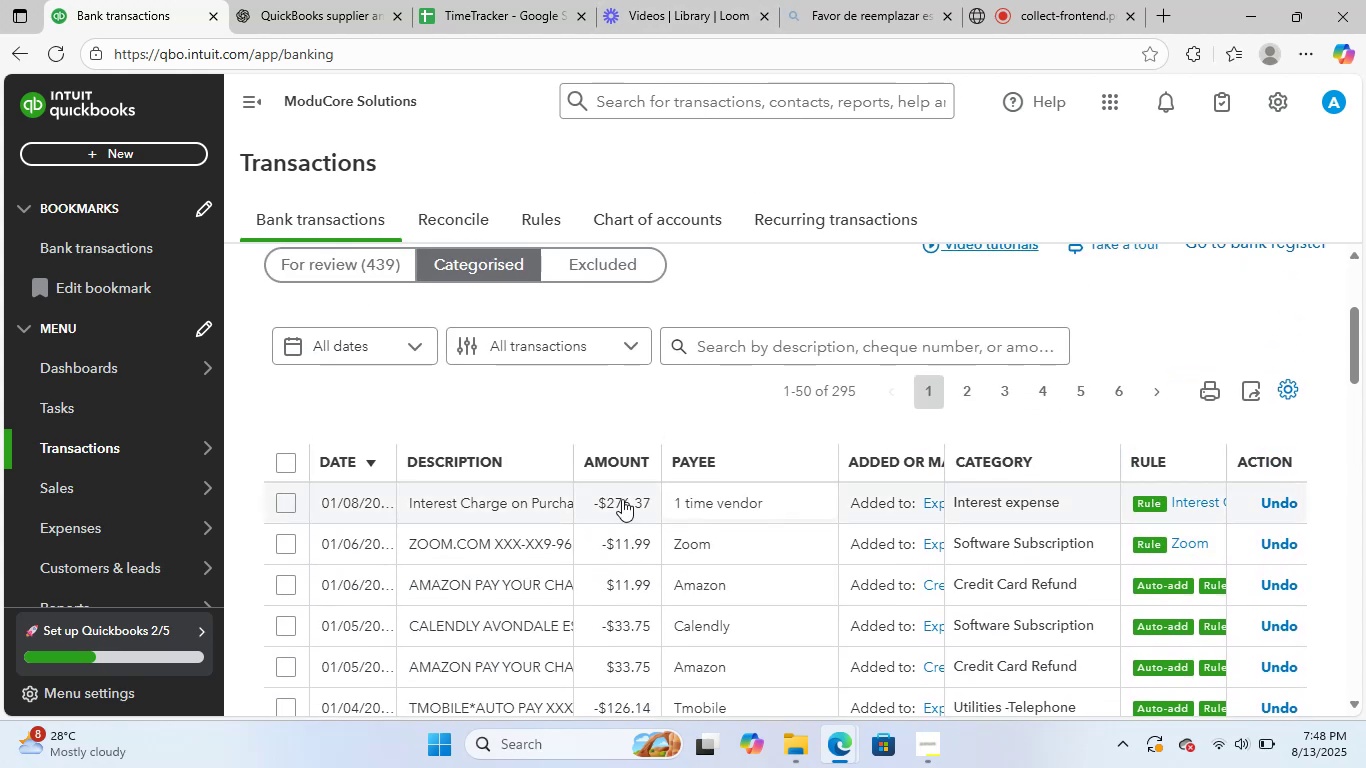 
scroll: coordinate [544, 558], scroll_direction: down, amount: 2.0
 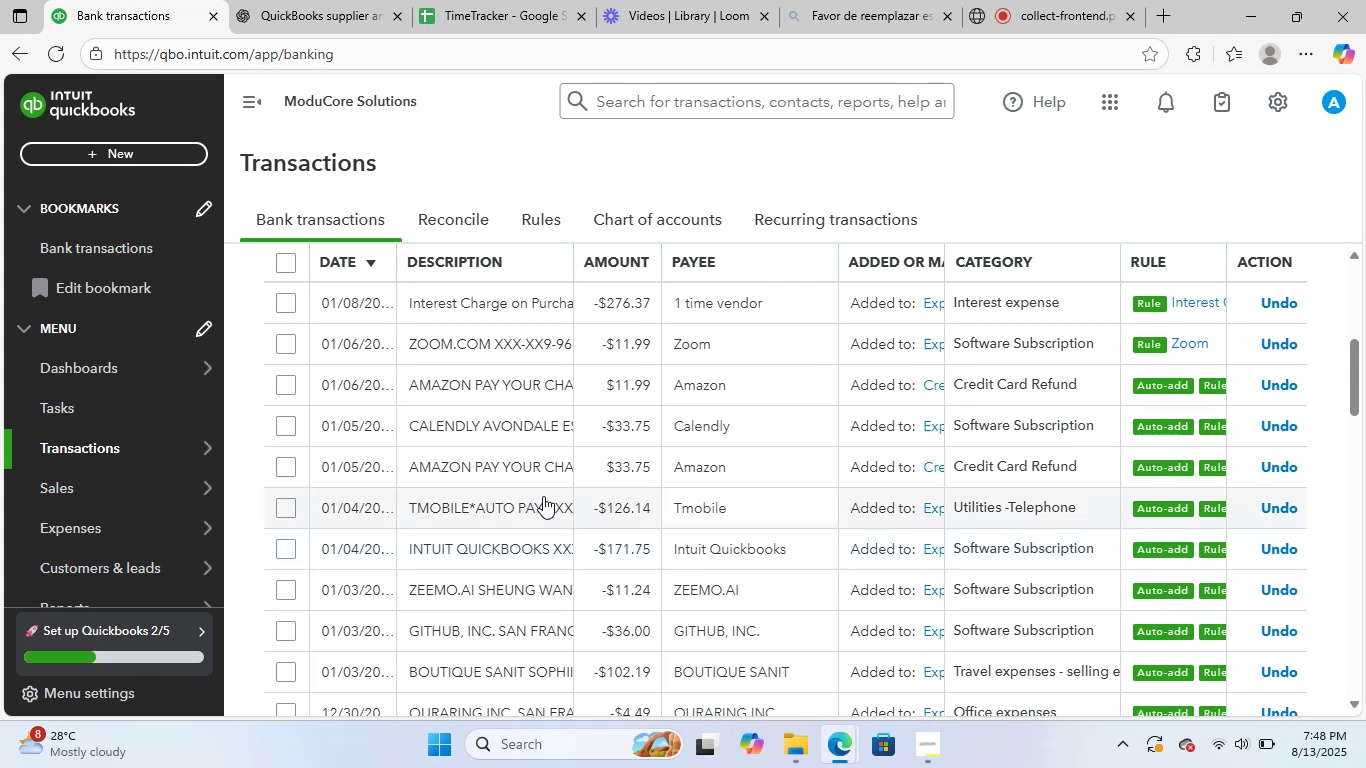 
left_click([540, 472])
 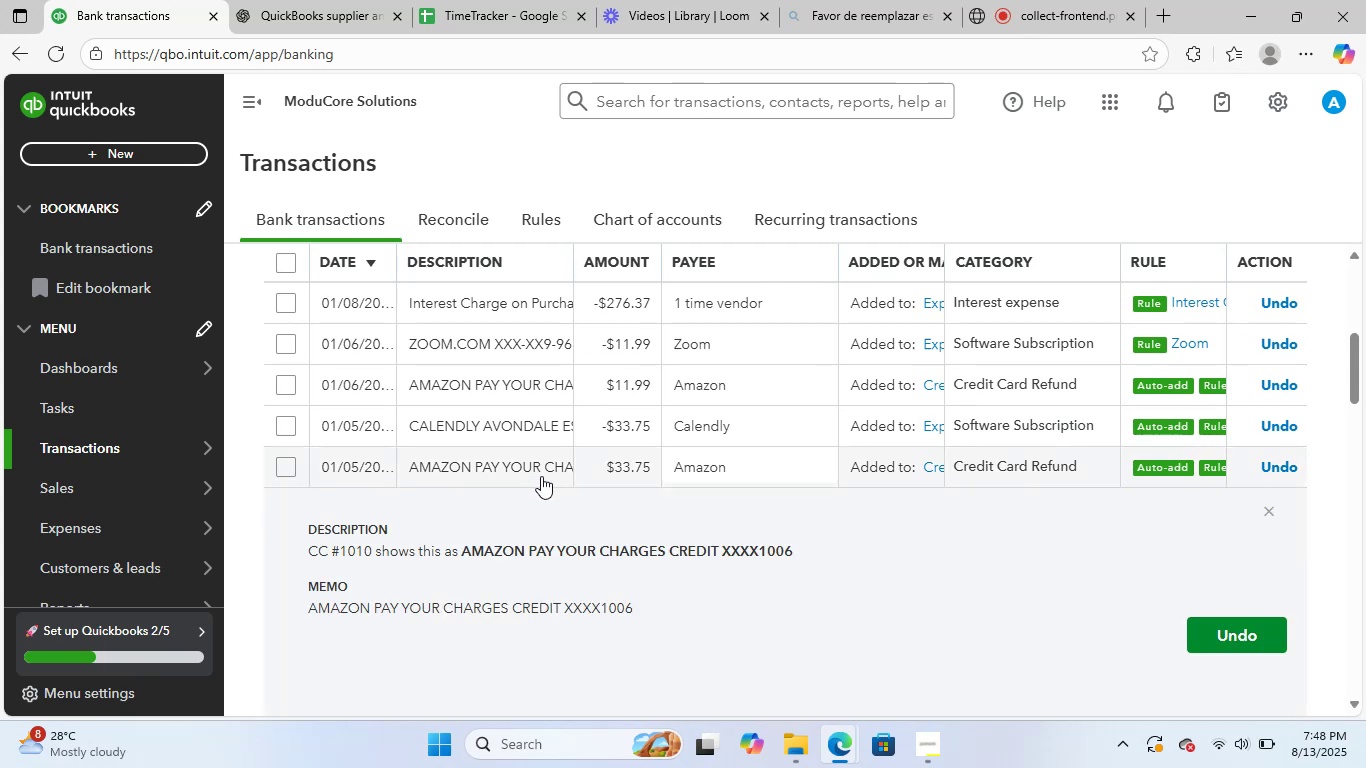 
scroll: coordinate [708, 549], scroll_direction: down, amount: 1.0
 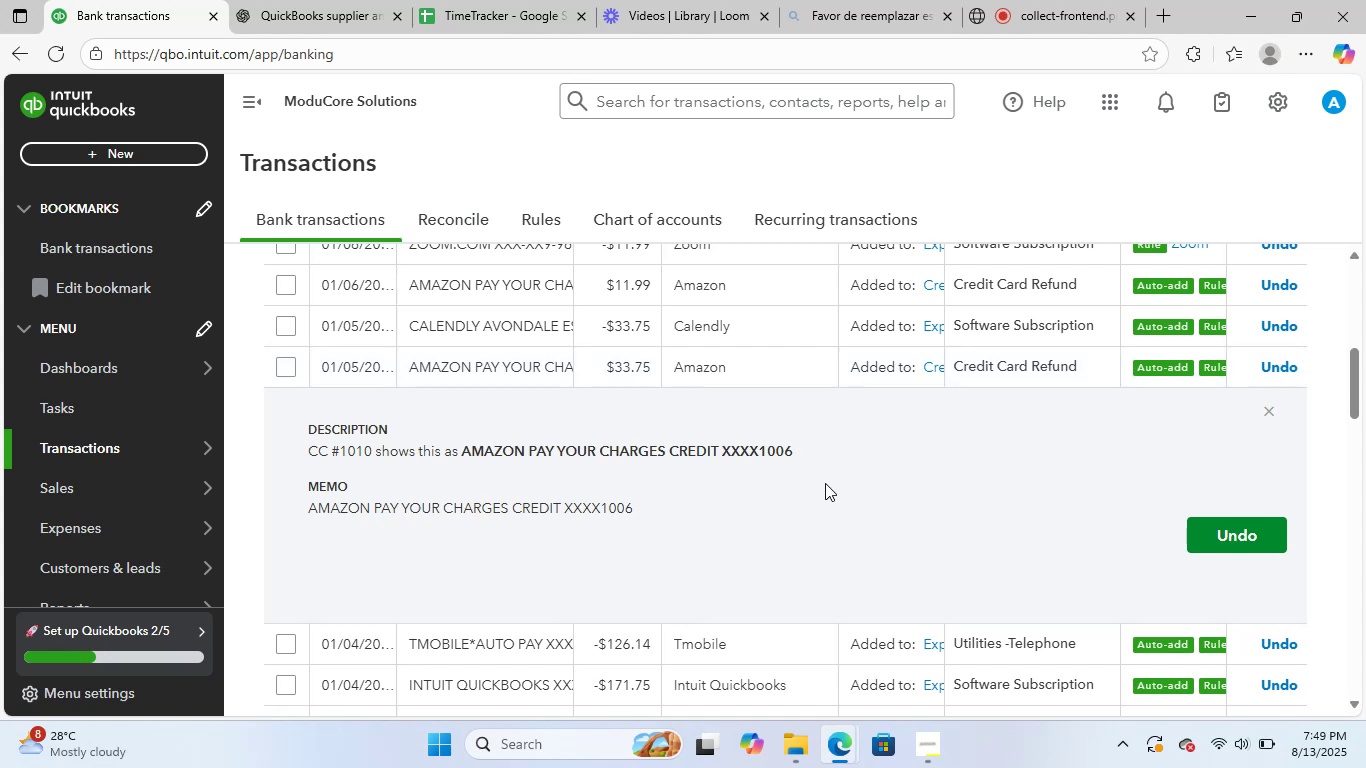 
wait(16.62)
 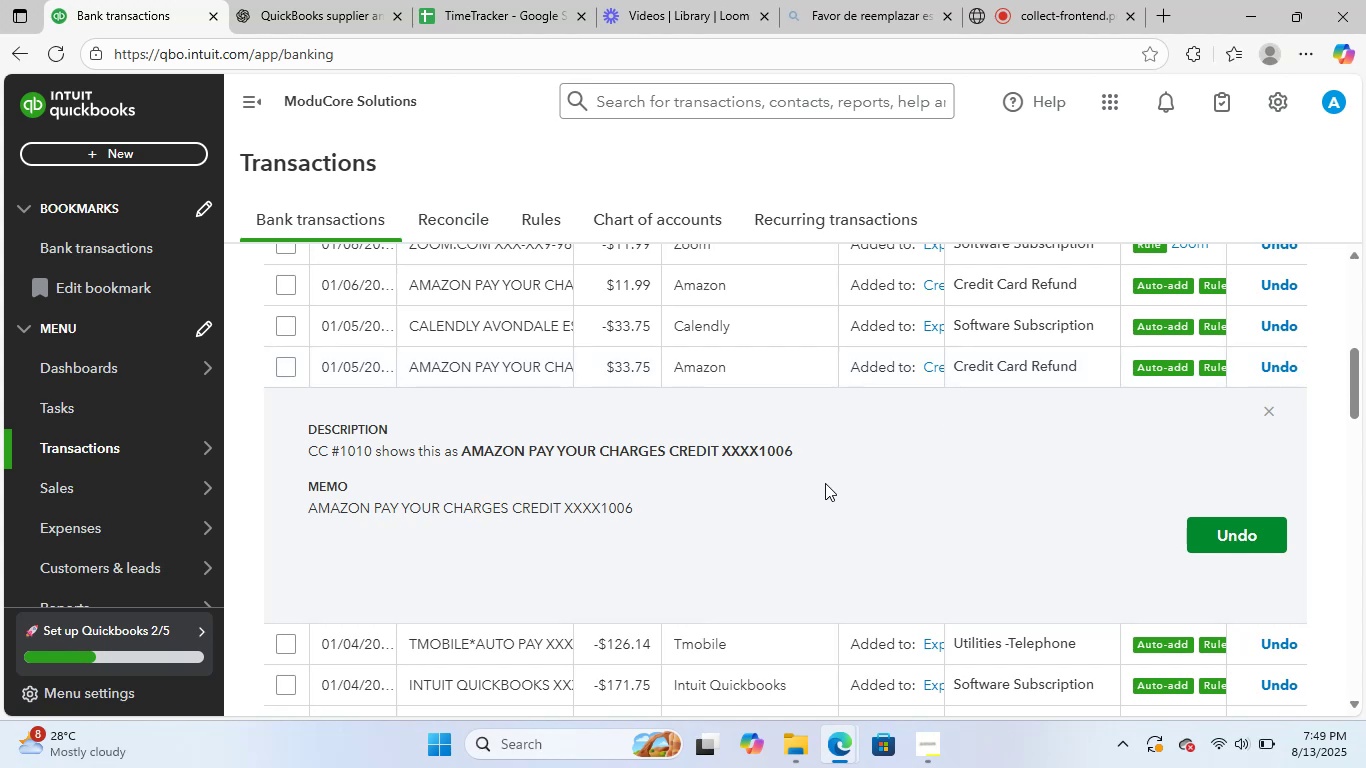 
left_click([1271, 411])
 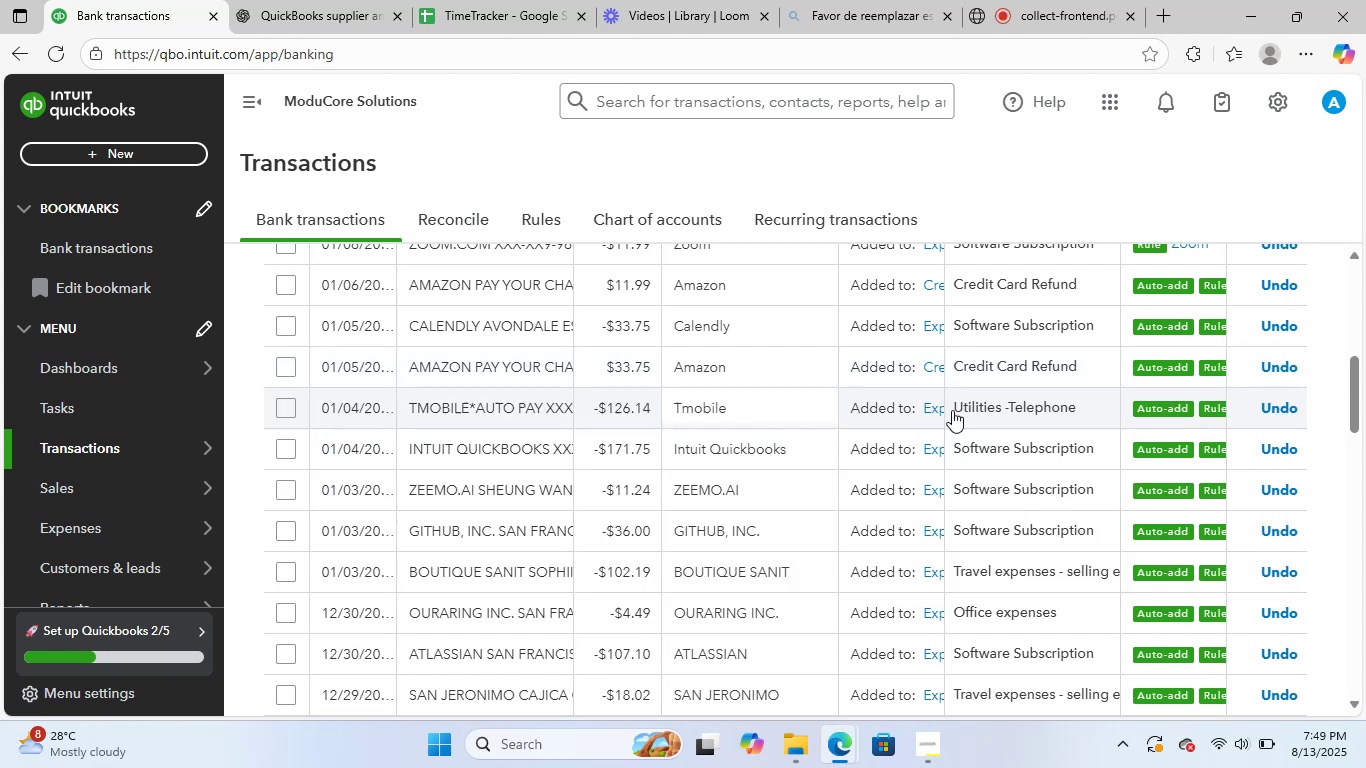 
scroll: coordinate [459, 361], scroll_direction: up, amount: 4.0
 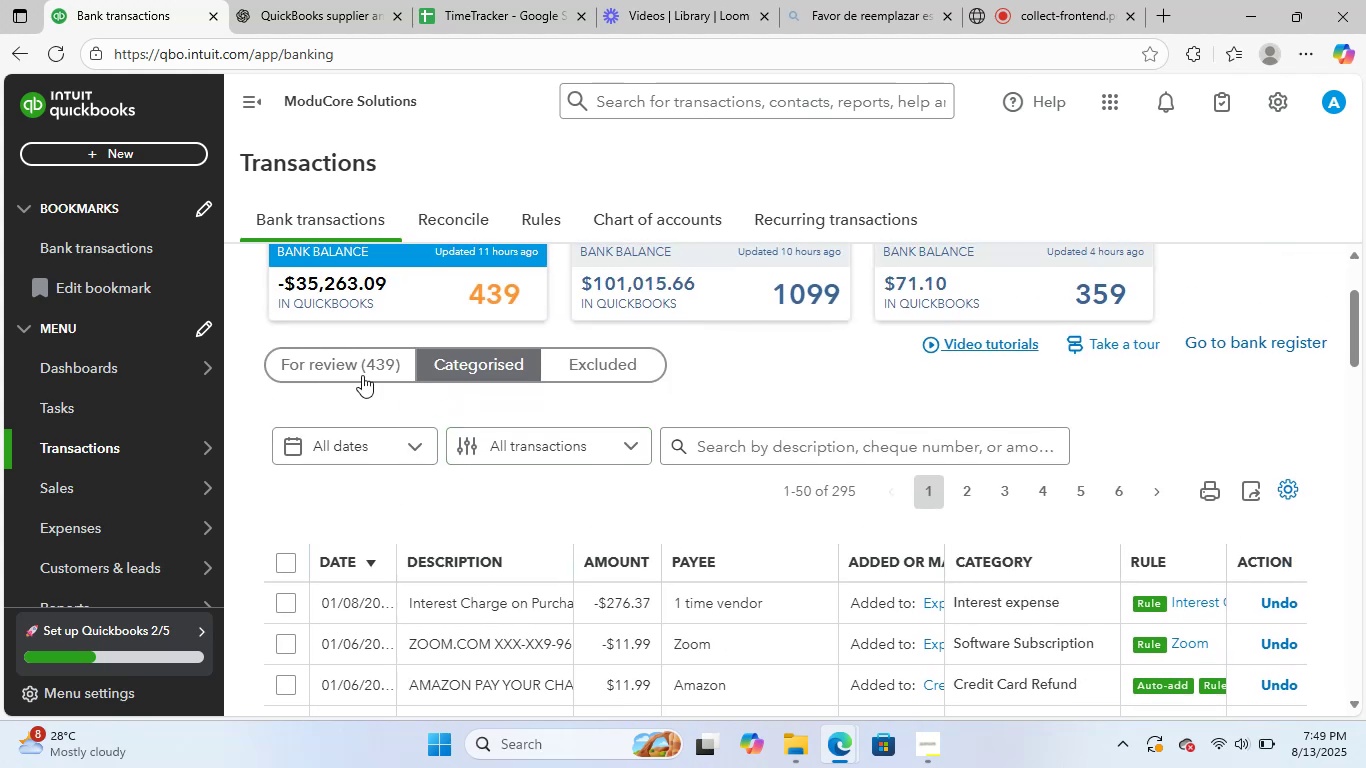 
left_click([357, 363])
 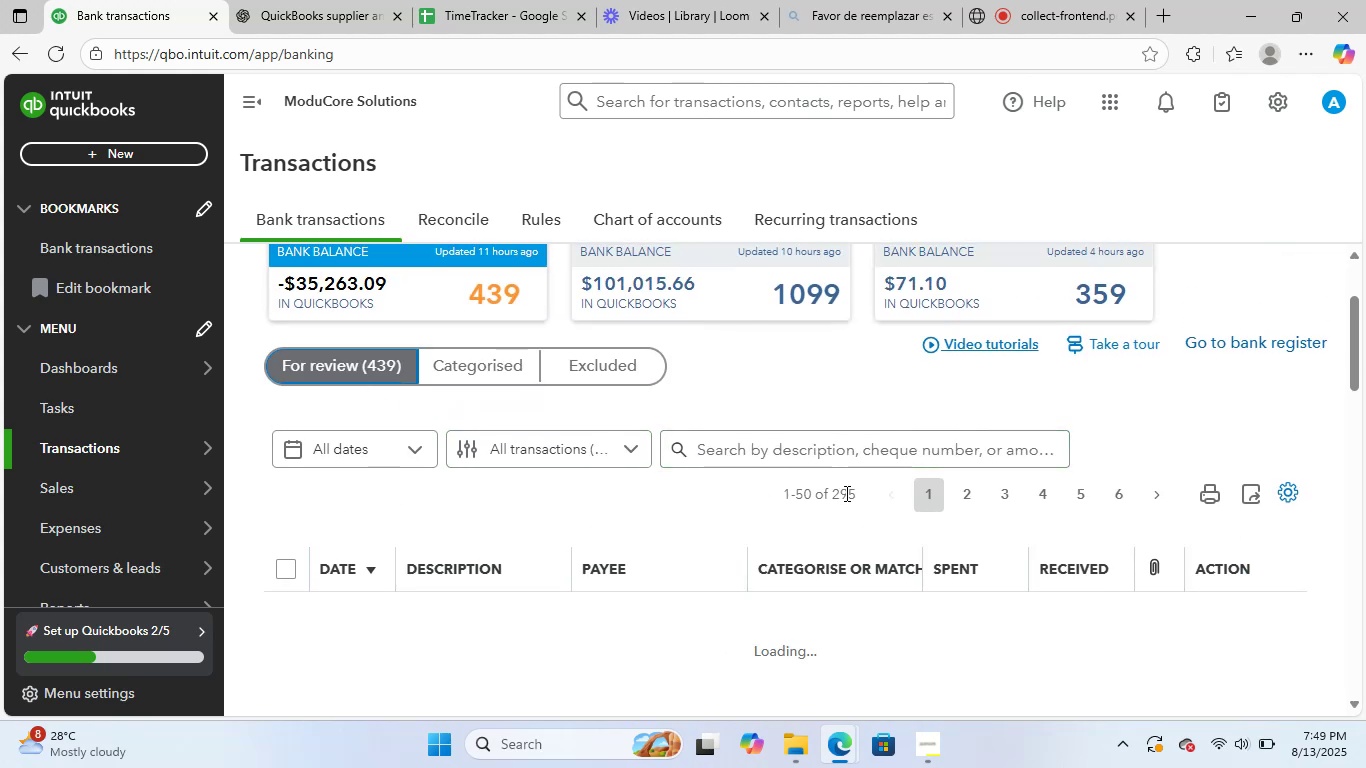 
scroll: coordinate [909, 511], scroll_direction: down, amount: 2.0
 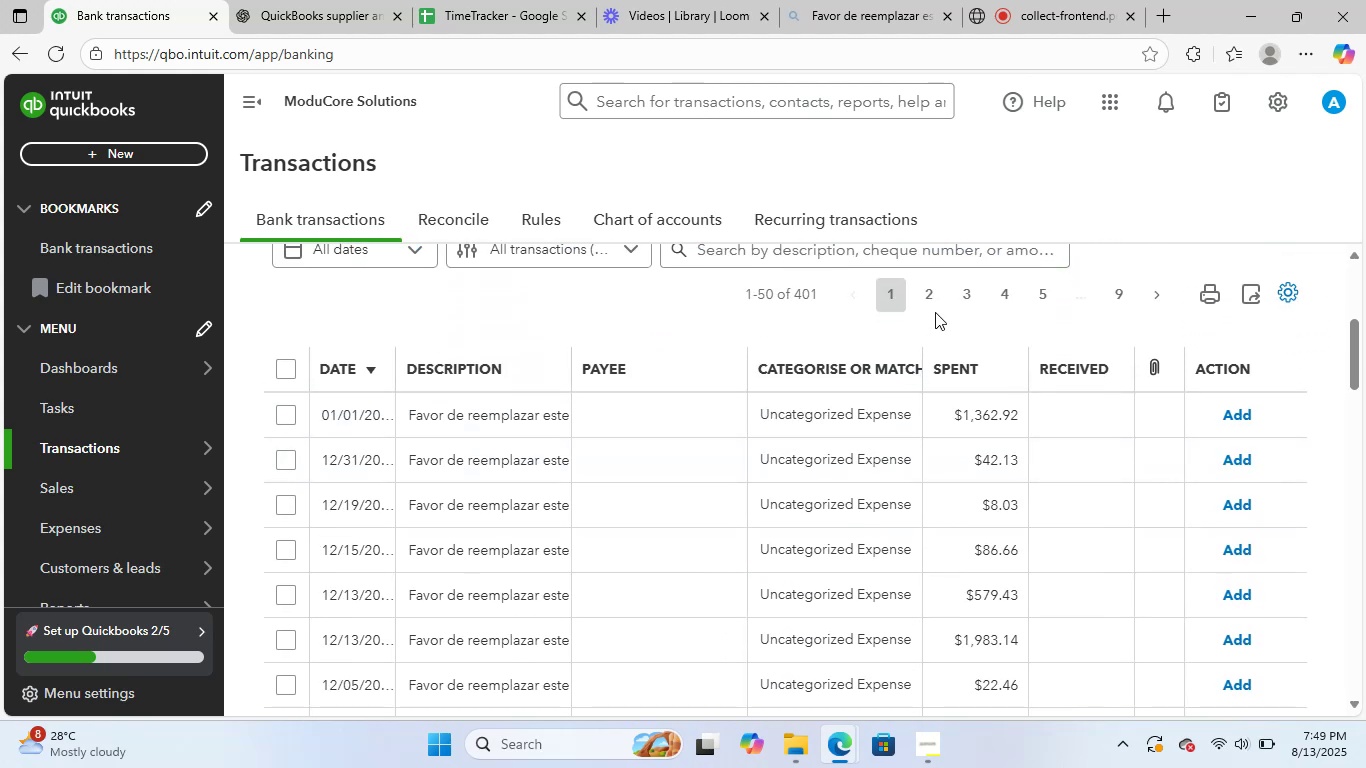 
left_click([939, 295])
 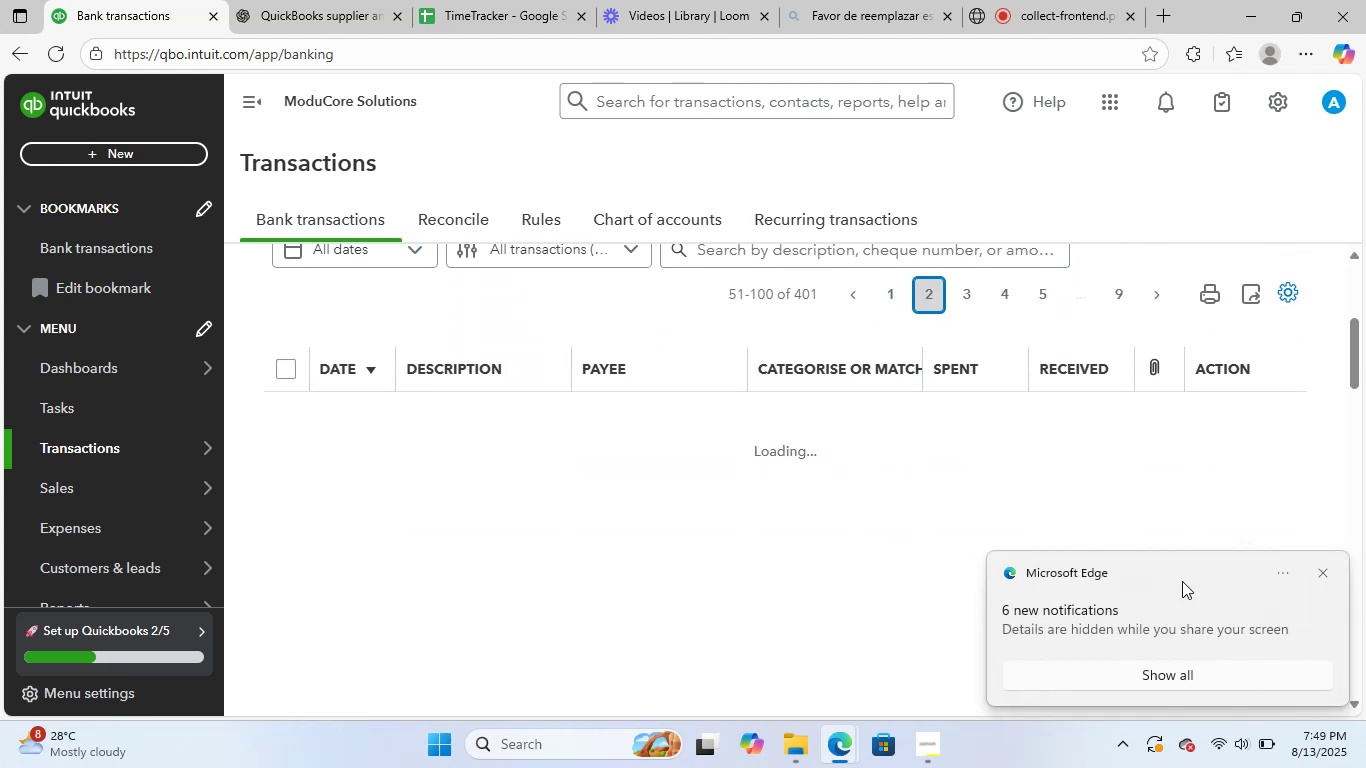 
left_click([1324, 573])
 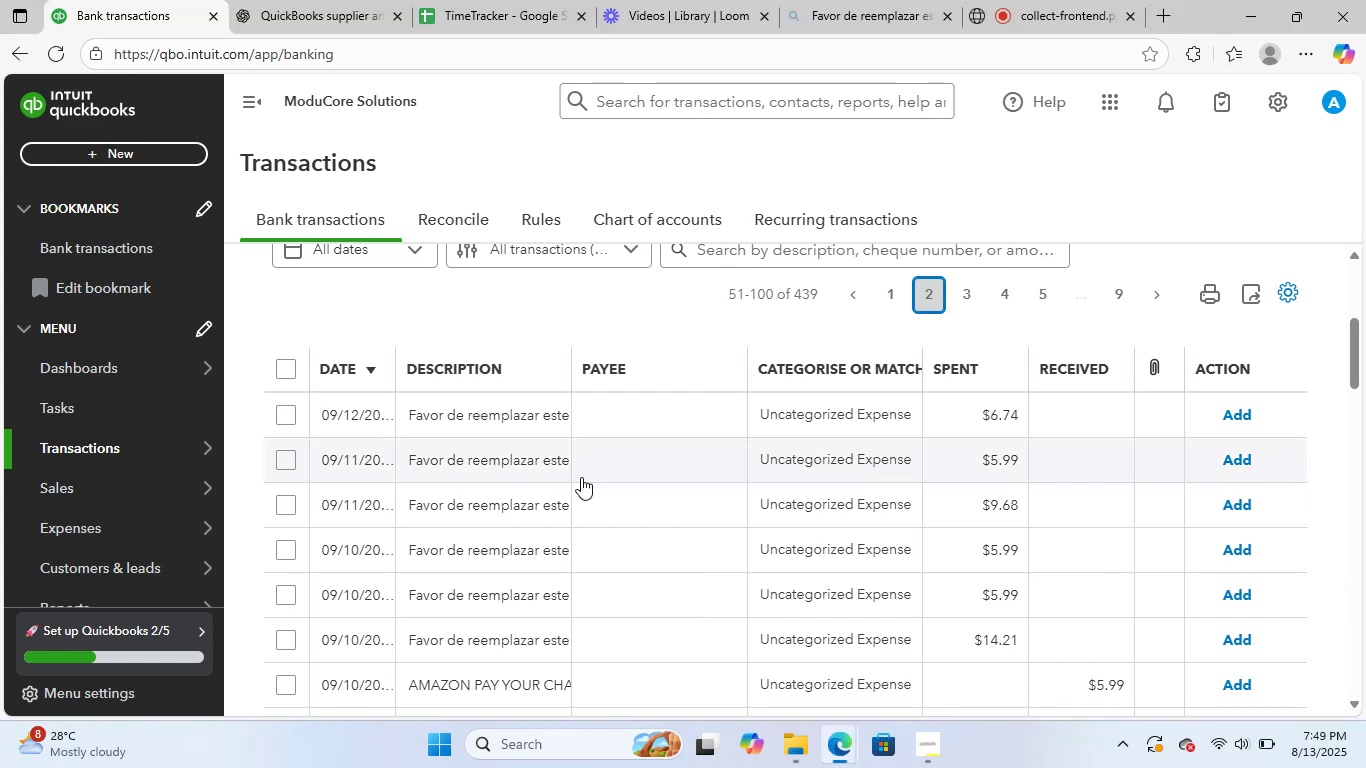 
scroll: coordinate [646, 493], scroll_direction: down, amount: 1.0
 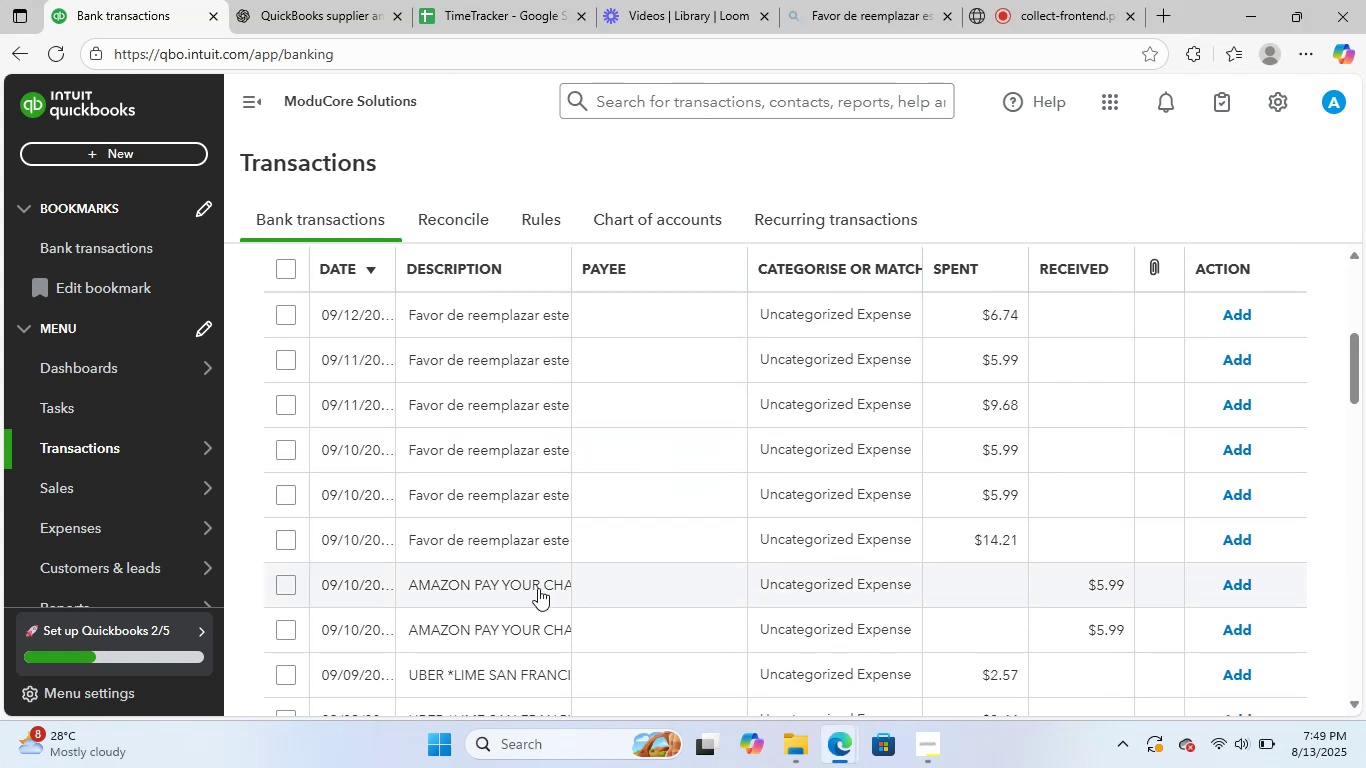 
left_click([535, 588])
 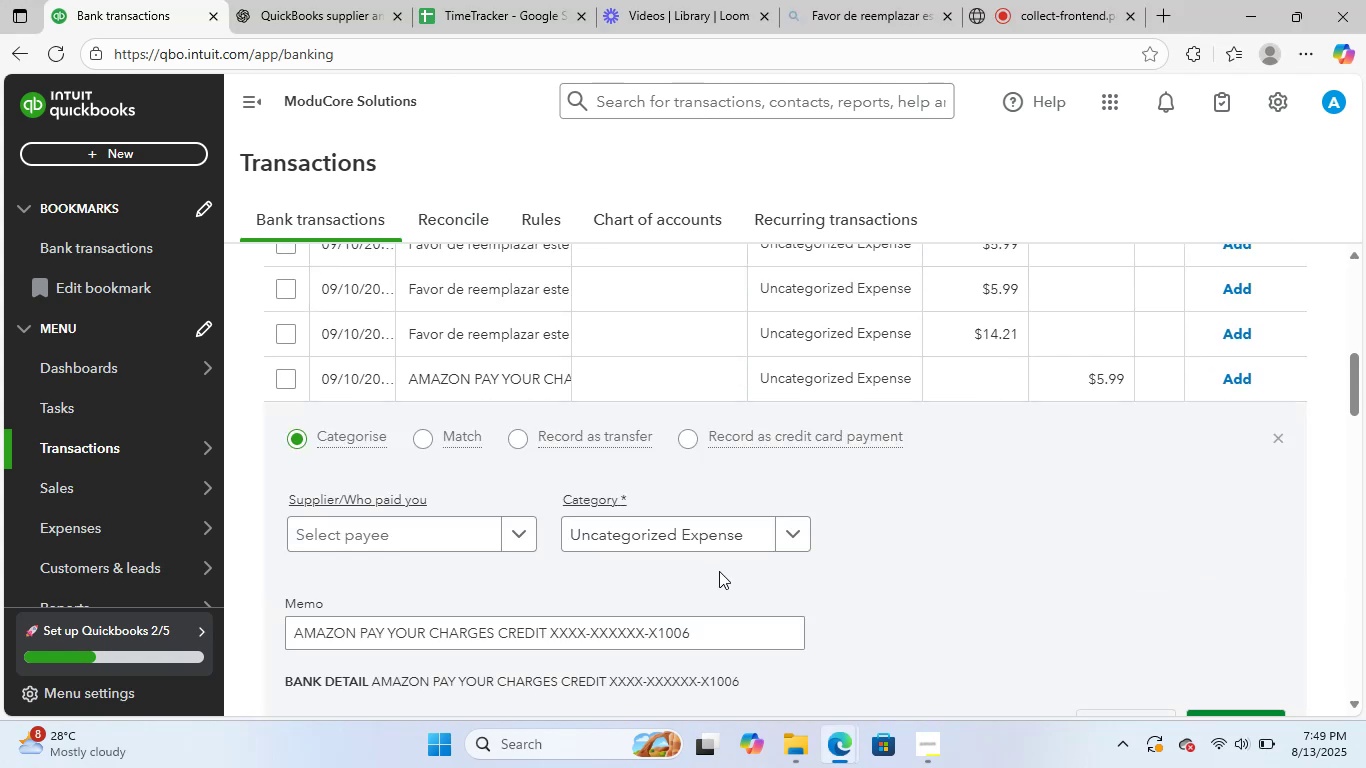 
scroll: coordinate [751, 589], scroll_direction: down, amount: 1.0
 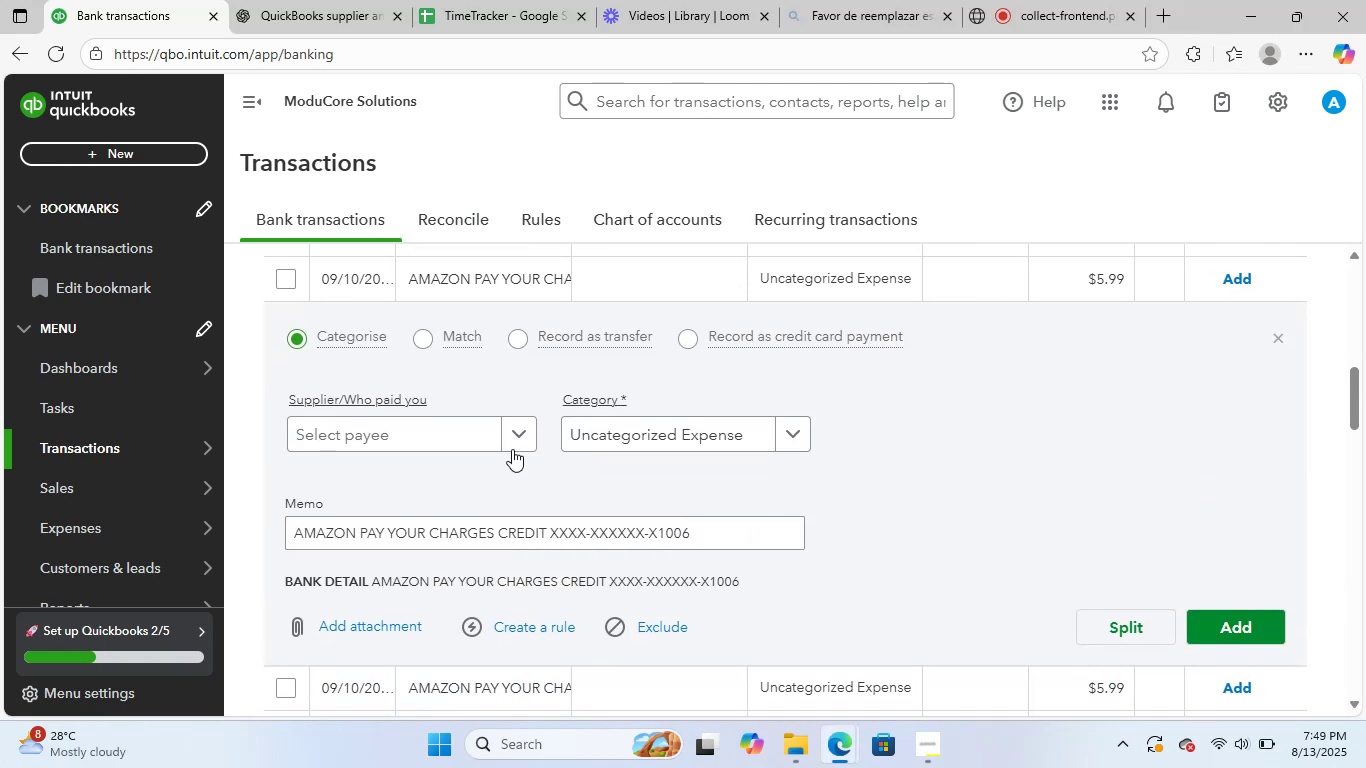 
left_click([438, 433])
 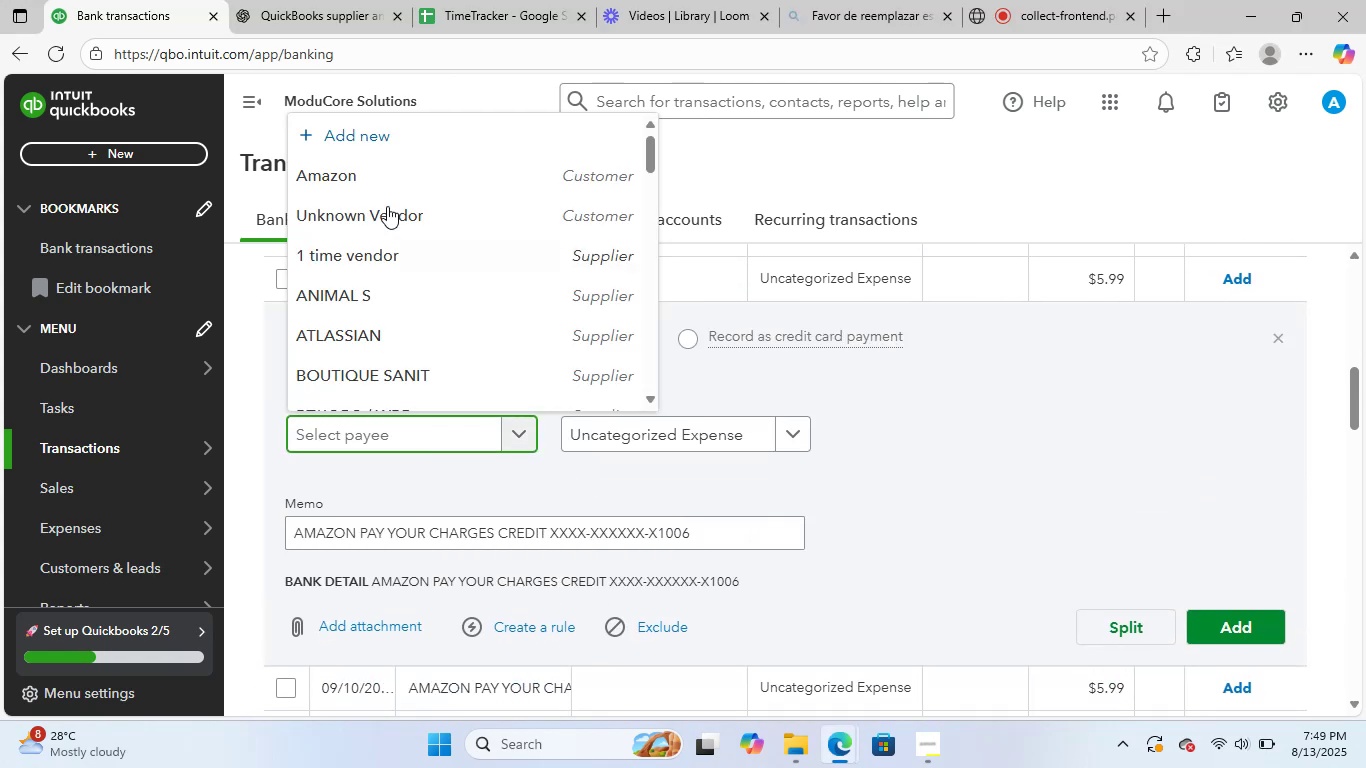 
left_click([412, 165])
 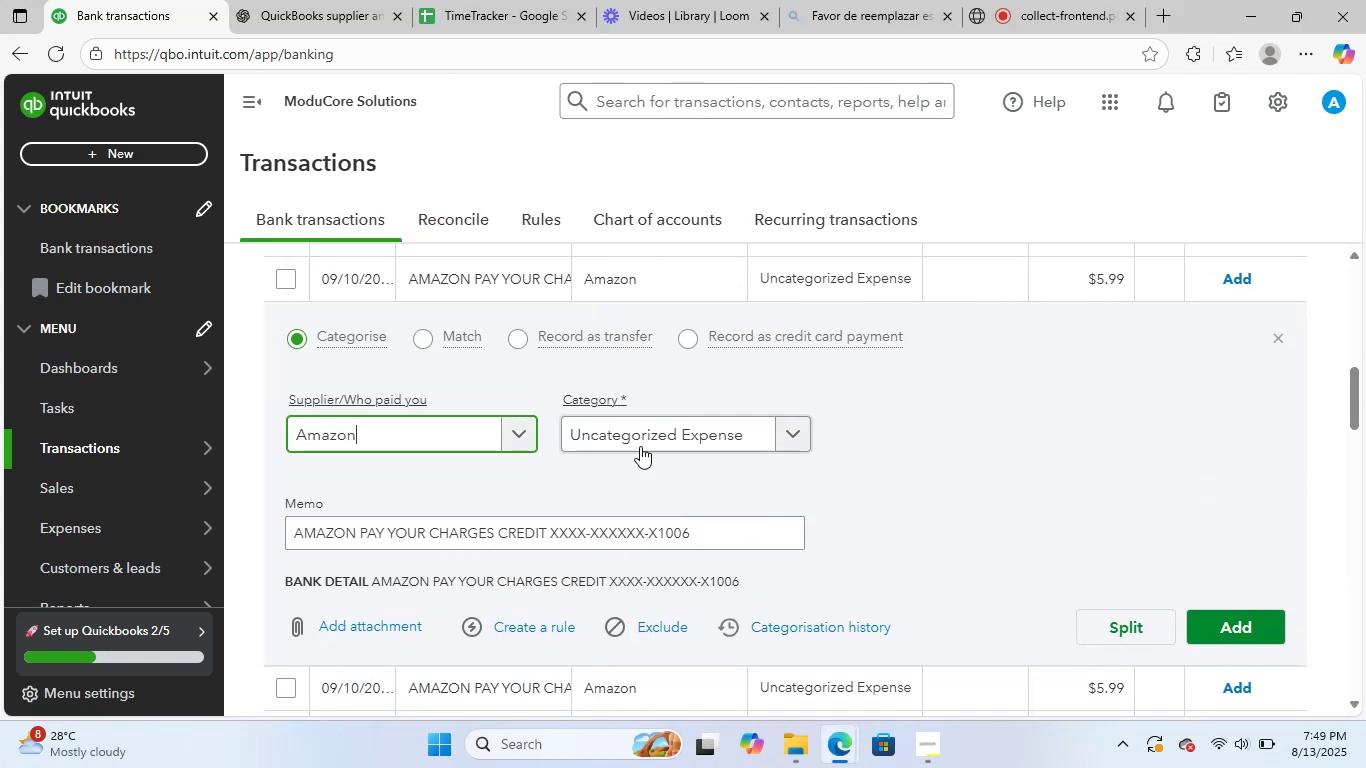 
left_click([655, 434])
 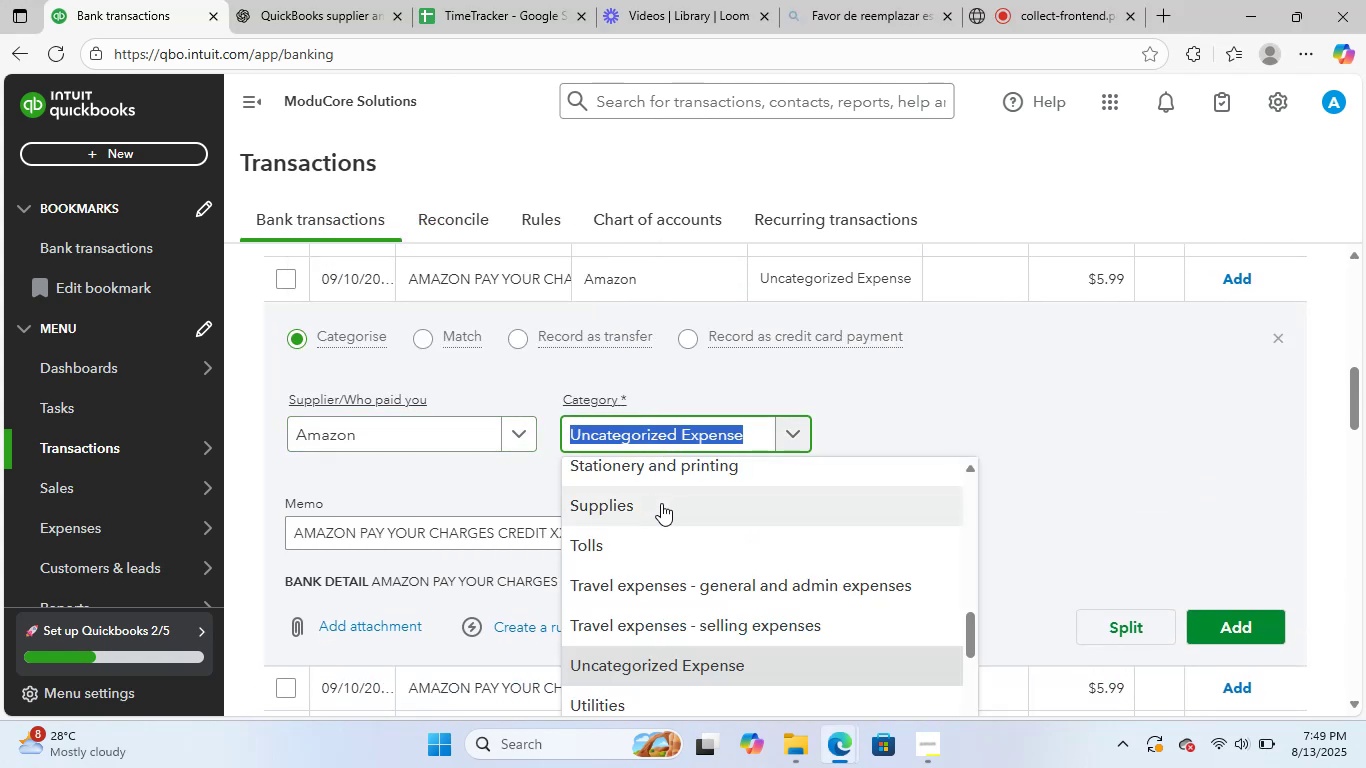 
type(credi)
 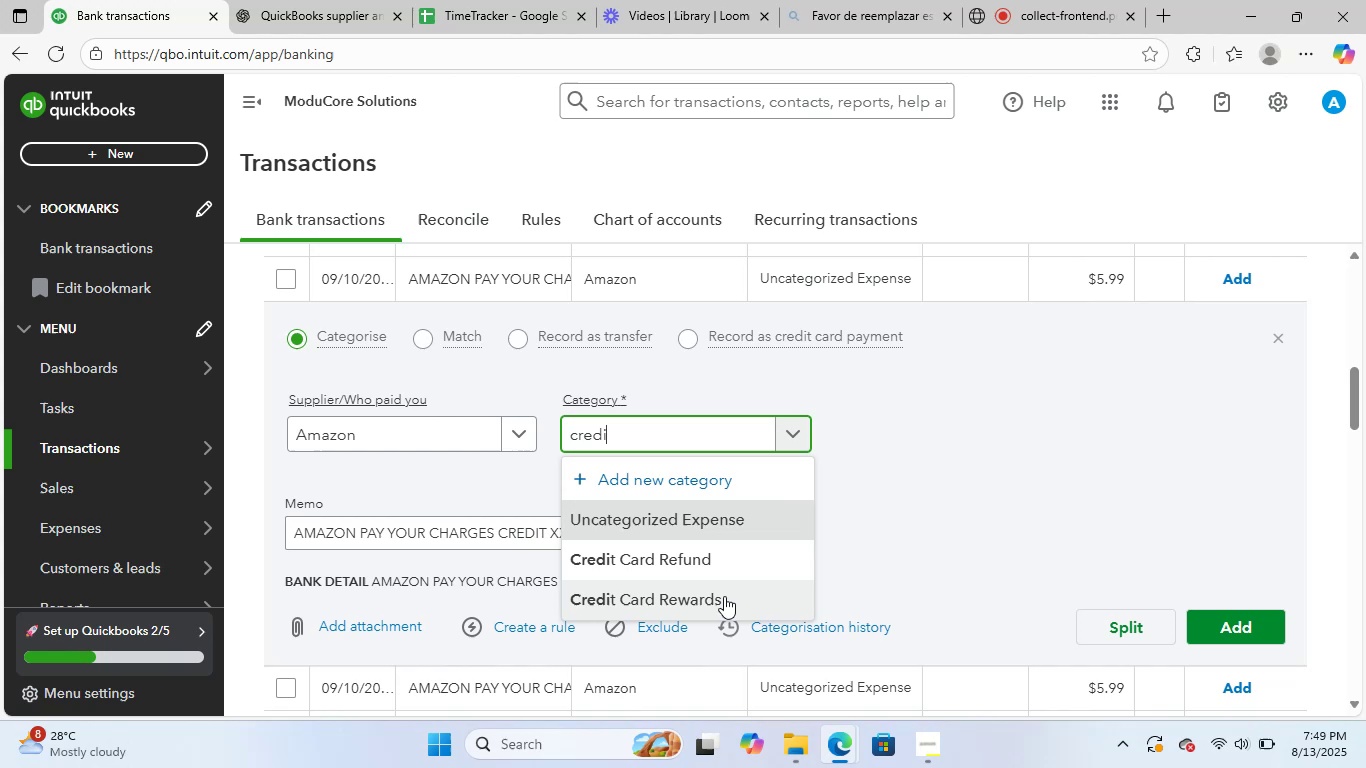 
left_click([747, 551])
 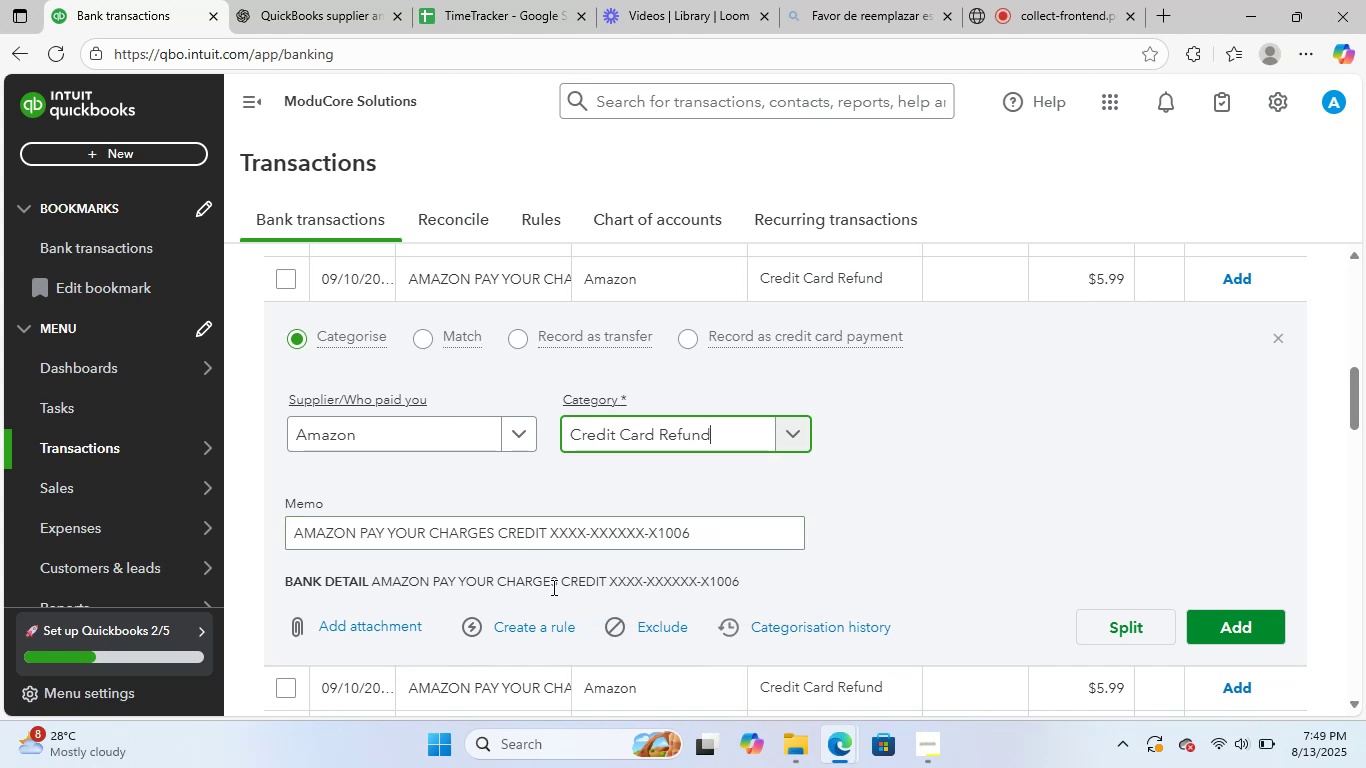 
left_click([517, 626])
 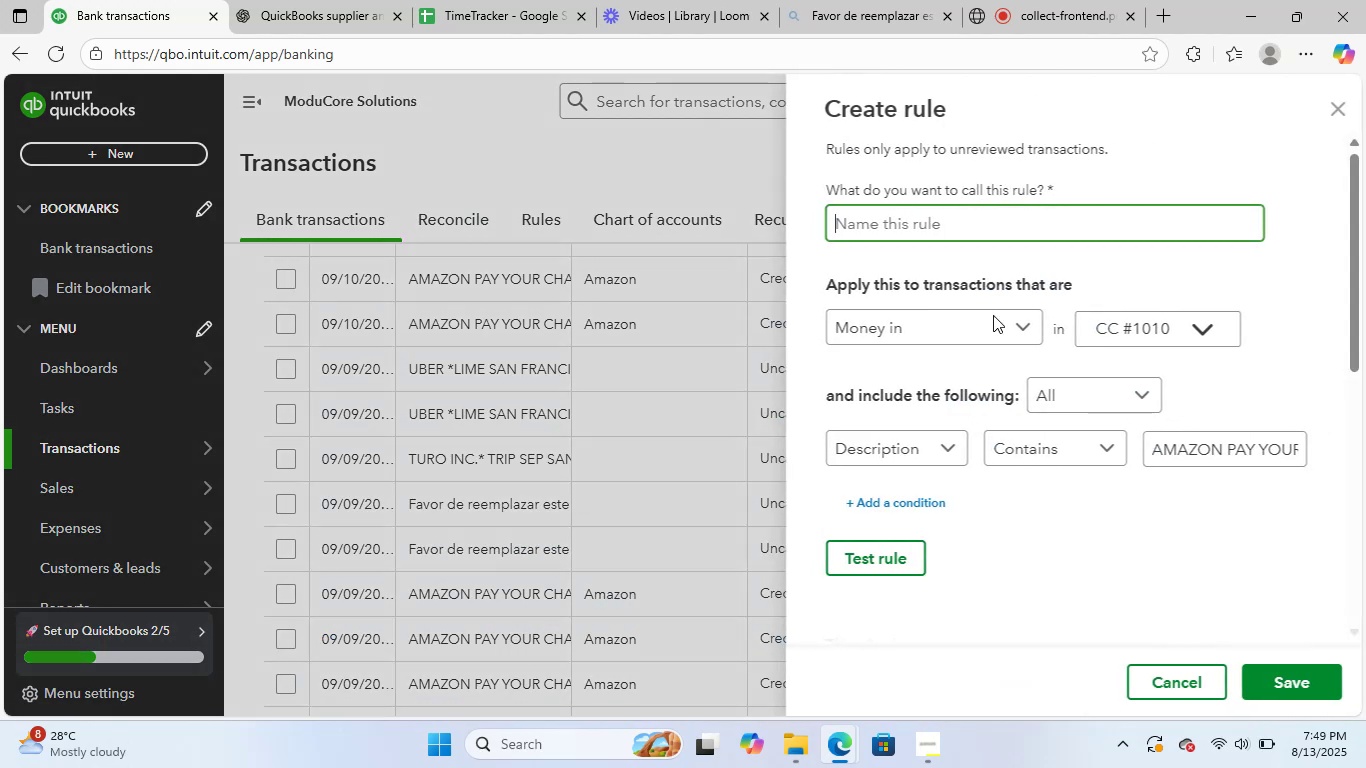 
left_click([1017, 222])
 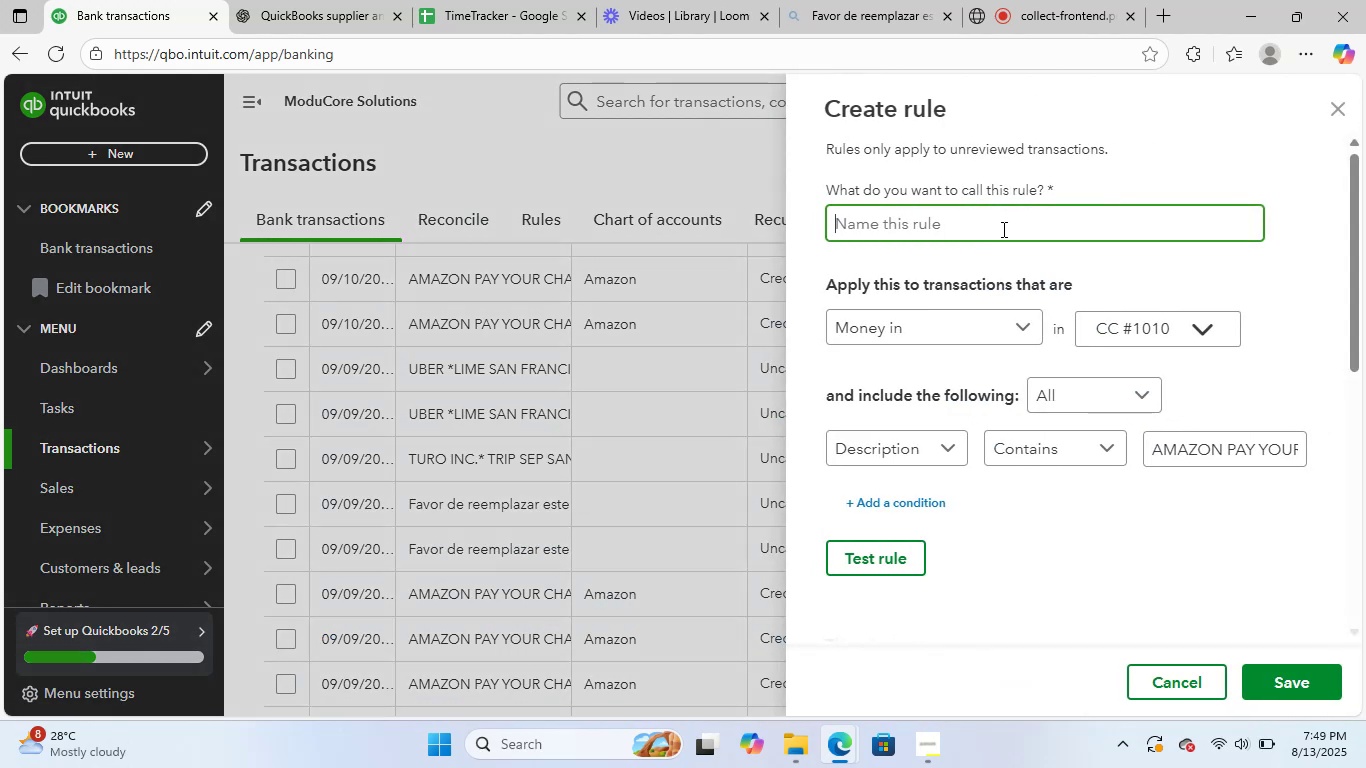 
type(ama)
 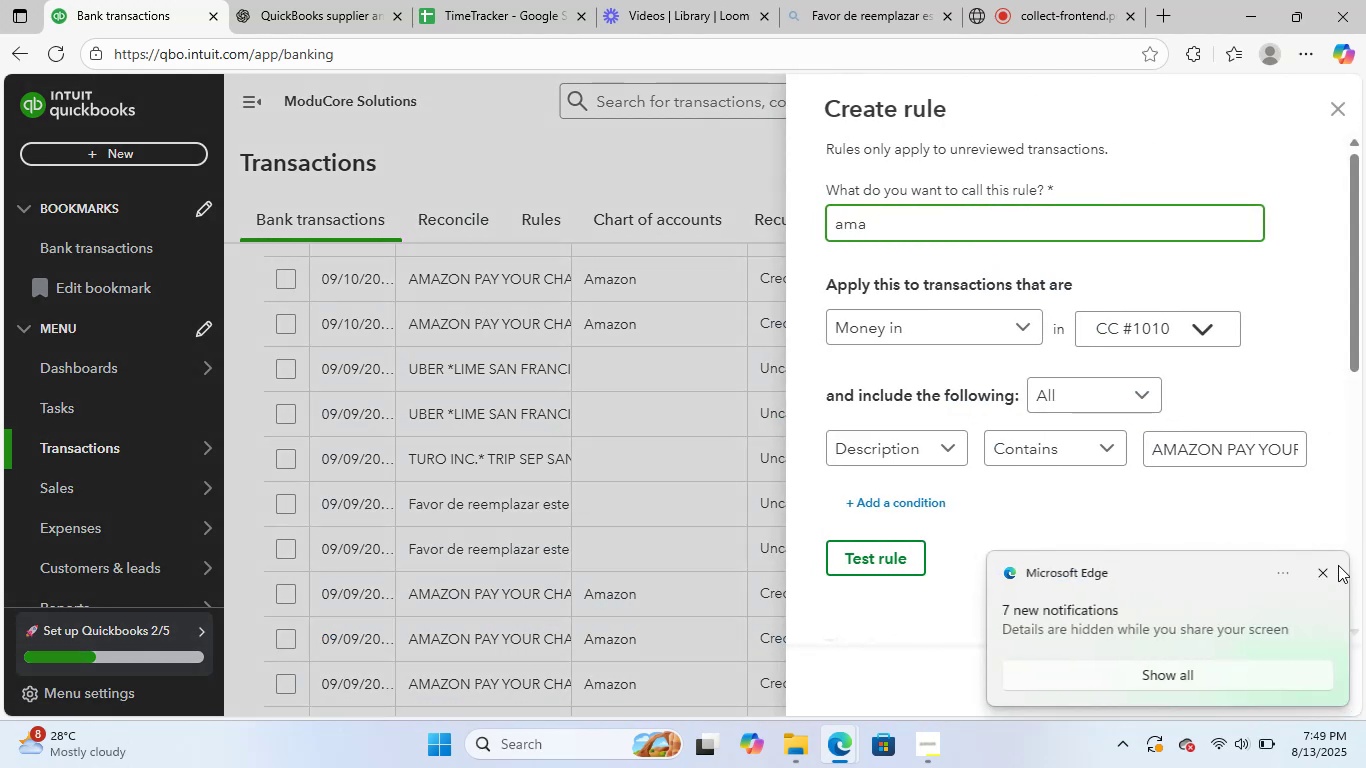 
left_click([1318, 574])
 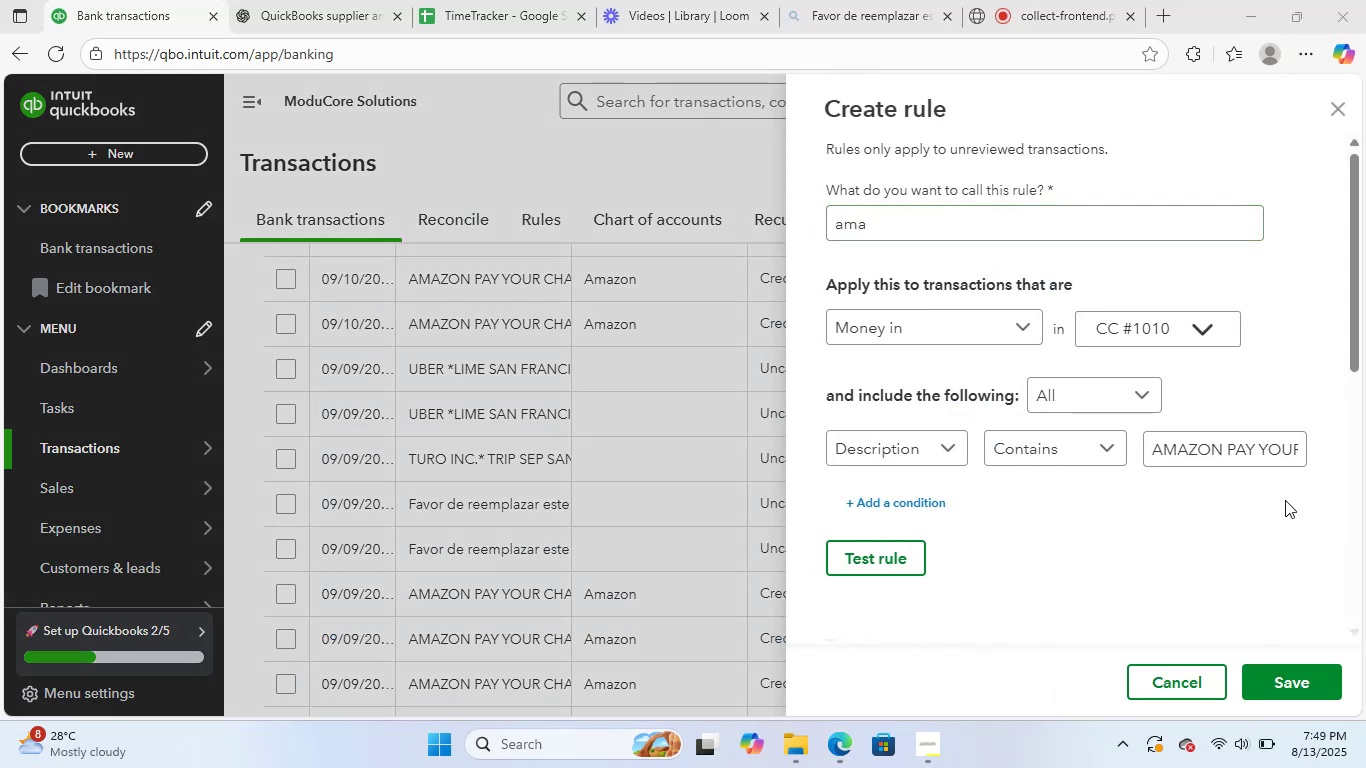 
scroll: coordinate [1281, 457], scroll_direction: down, amount: 3.0
 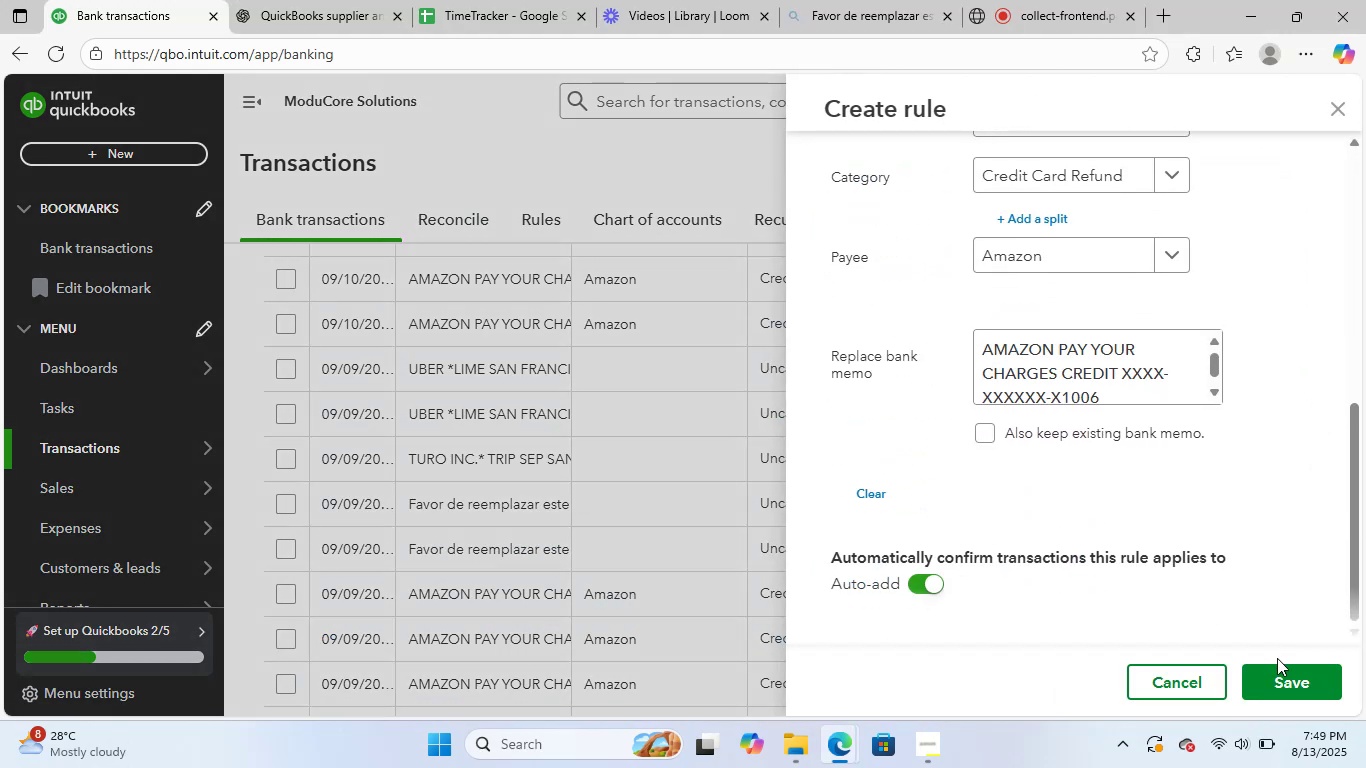 
left_click([1292, 680])
 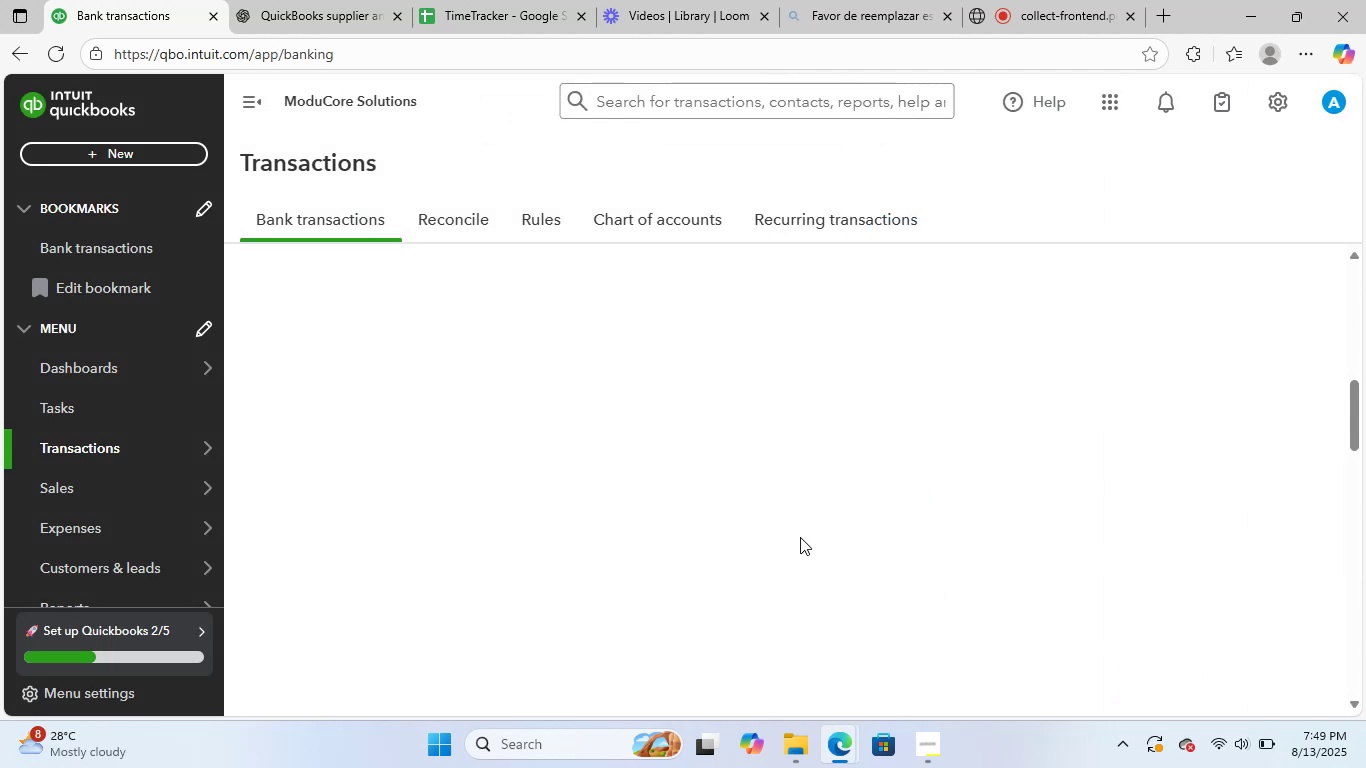 
wait(13.1)
 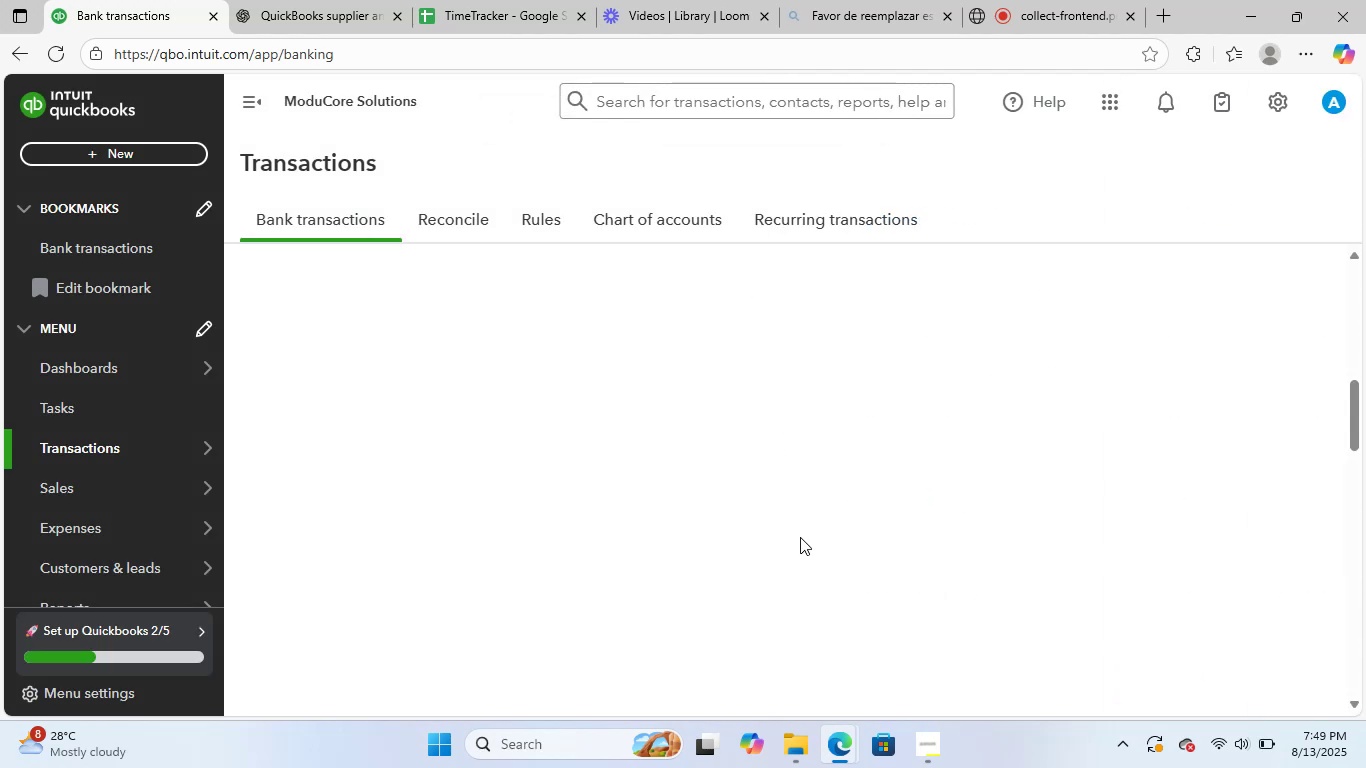 
scroll: coordinate [853, 499], scroll_direction: up, amount: 4.0
 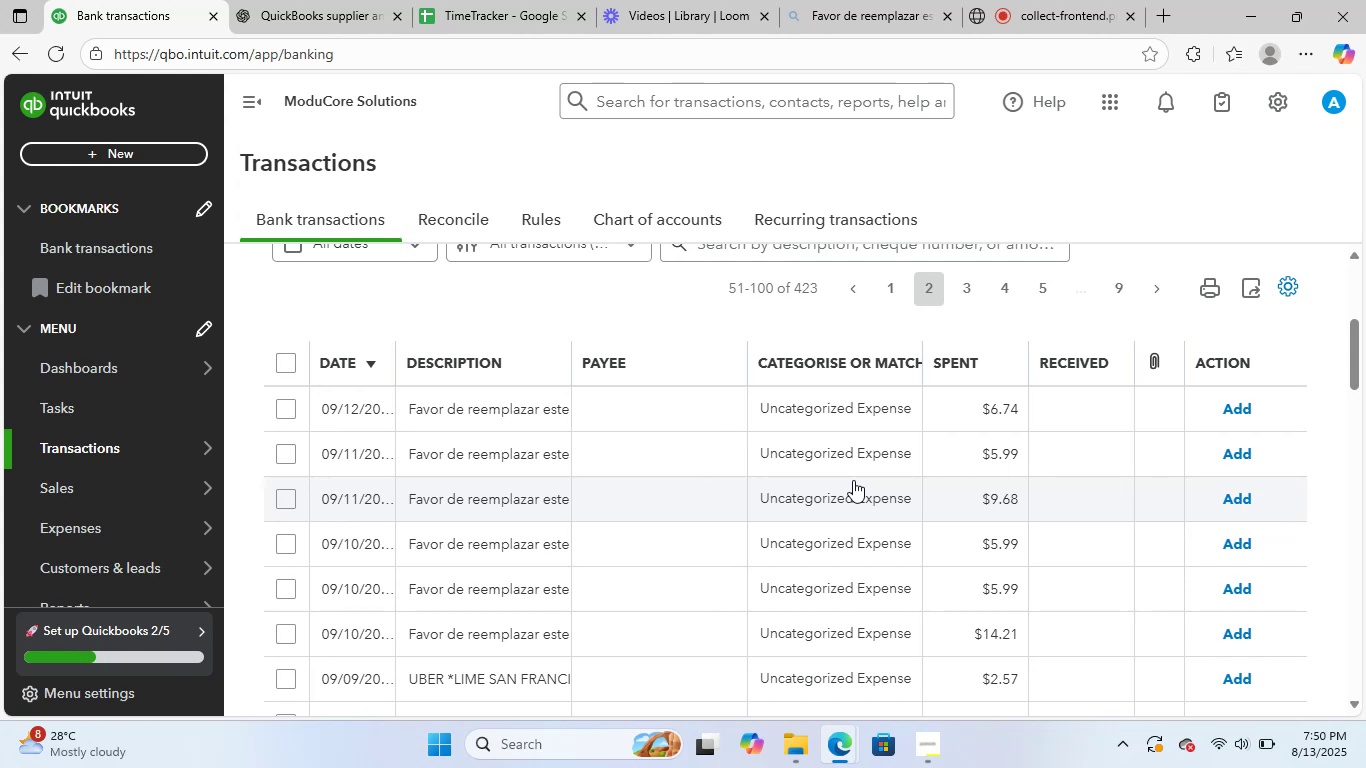 
wait(24.92)
 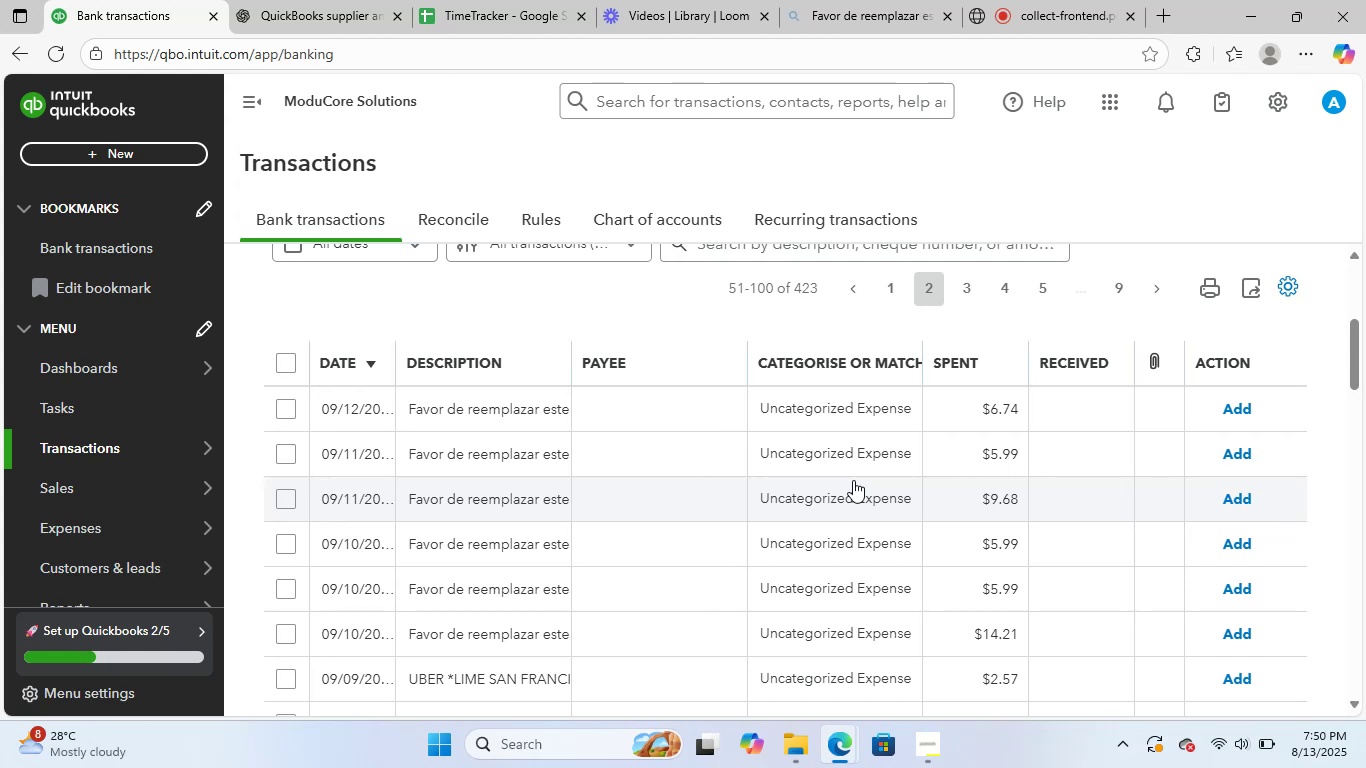 
scroll: coordinate [742, 499], scroll_direction: down, amount: 2.0
 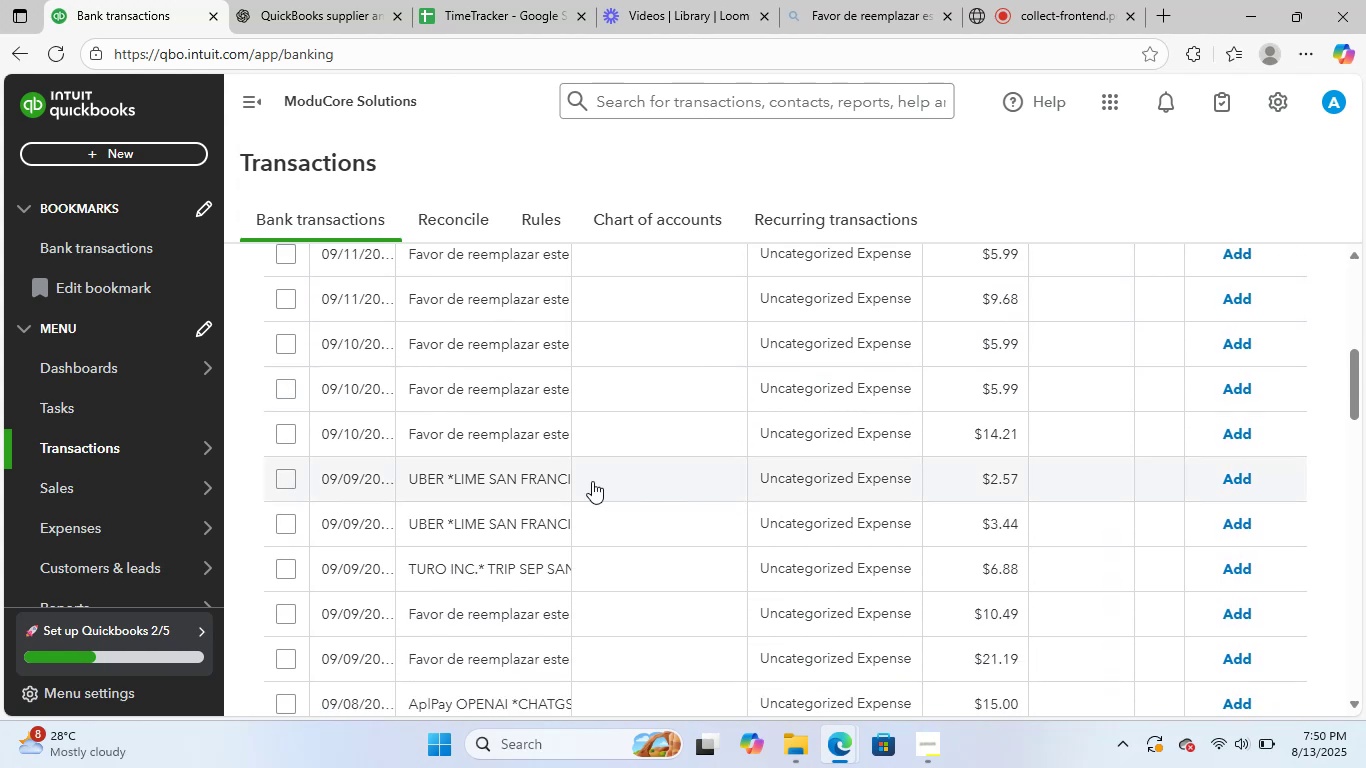 
left_click([495, 478])
 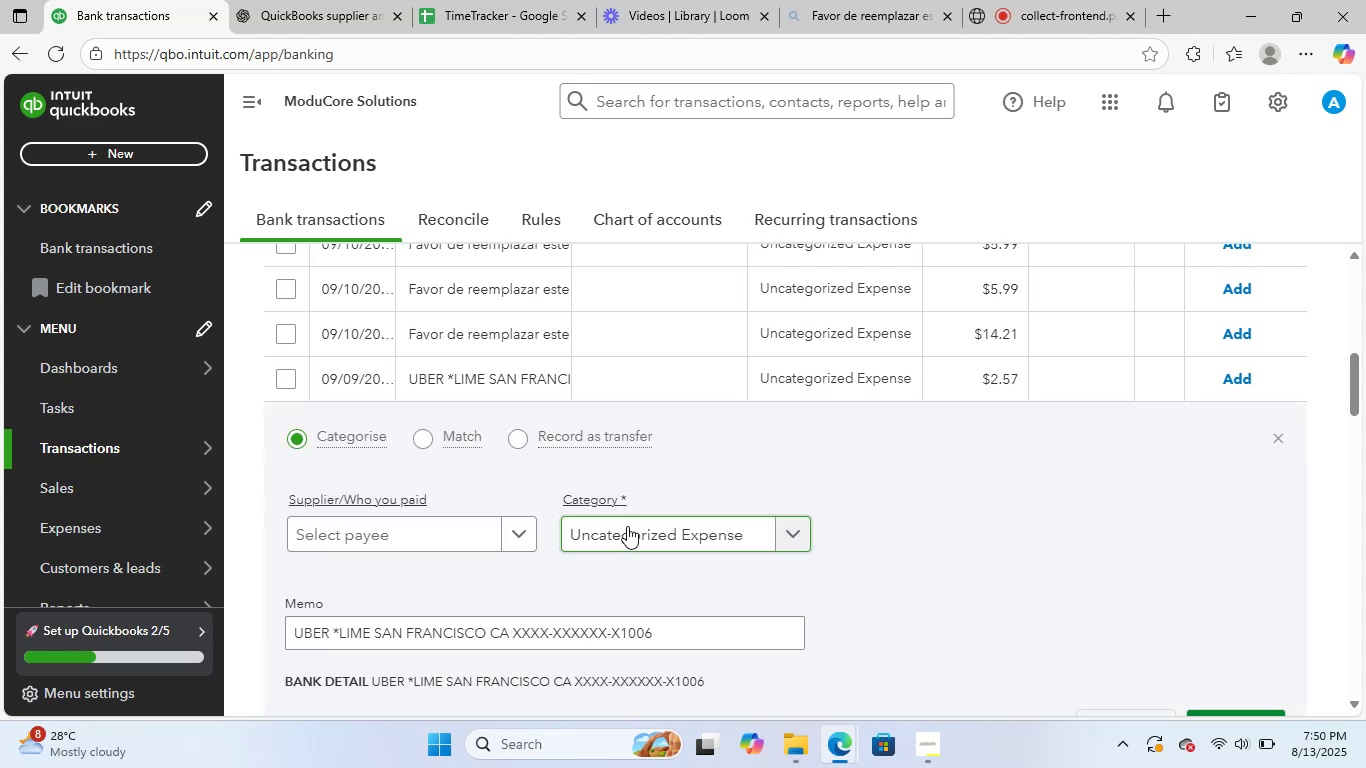 
left_click_drag(start_coordinate=[684, 635], to_coordinate=[235, 631])
 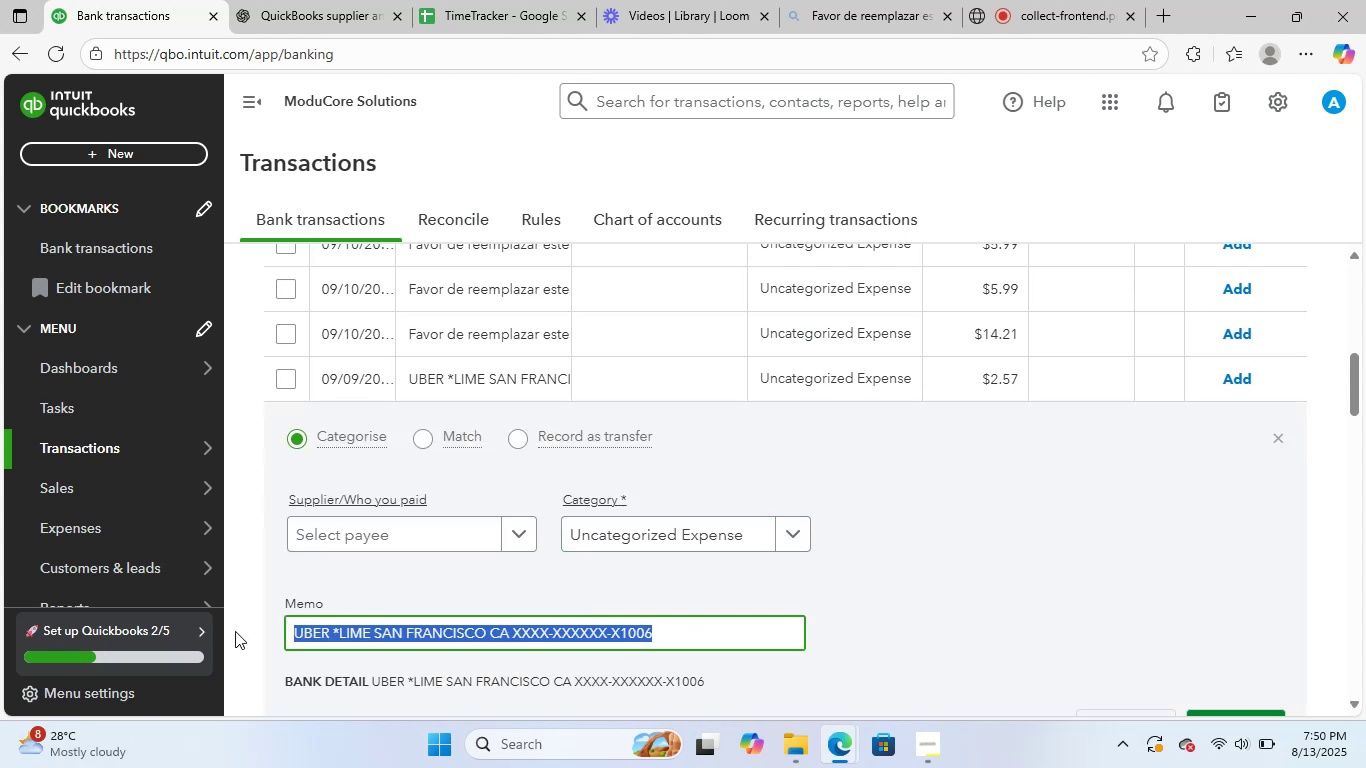 
key(Control+ControlLeft)
 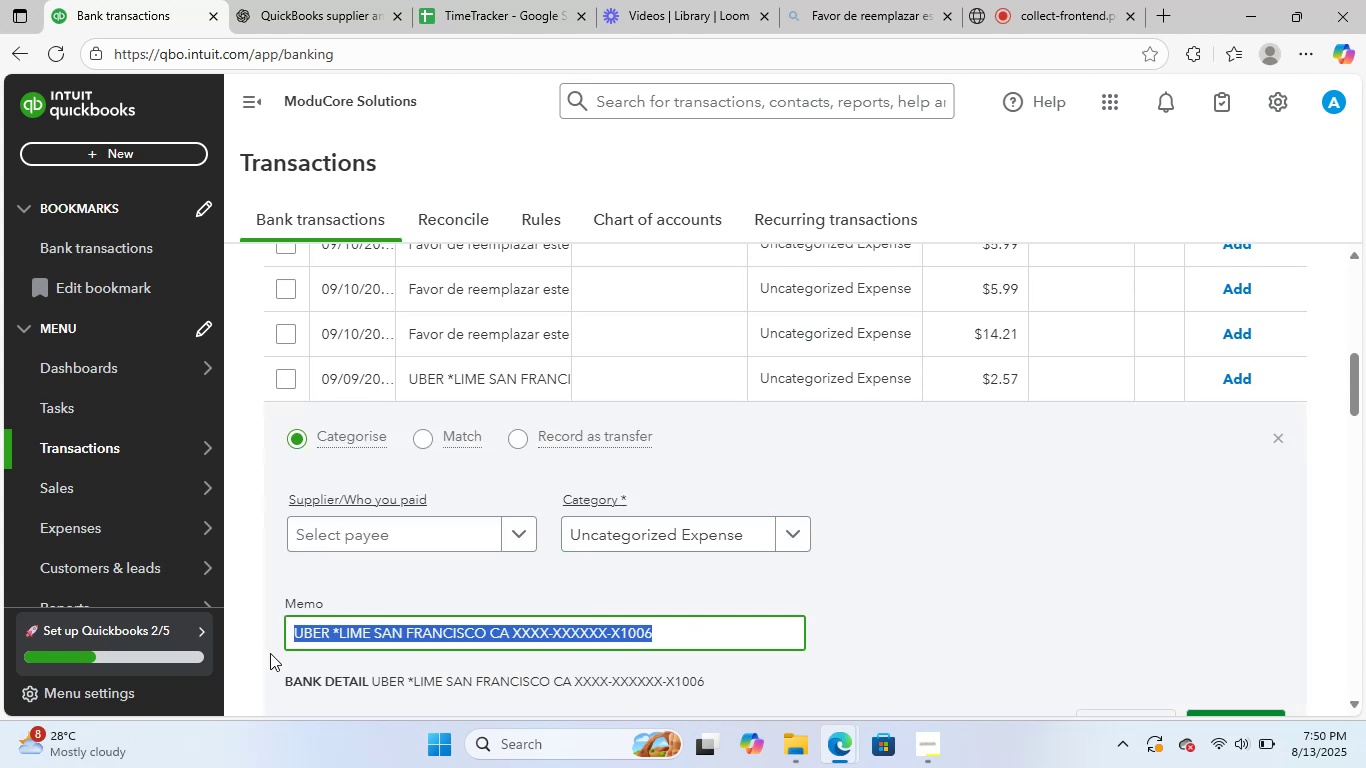 
key(Control+C)
 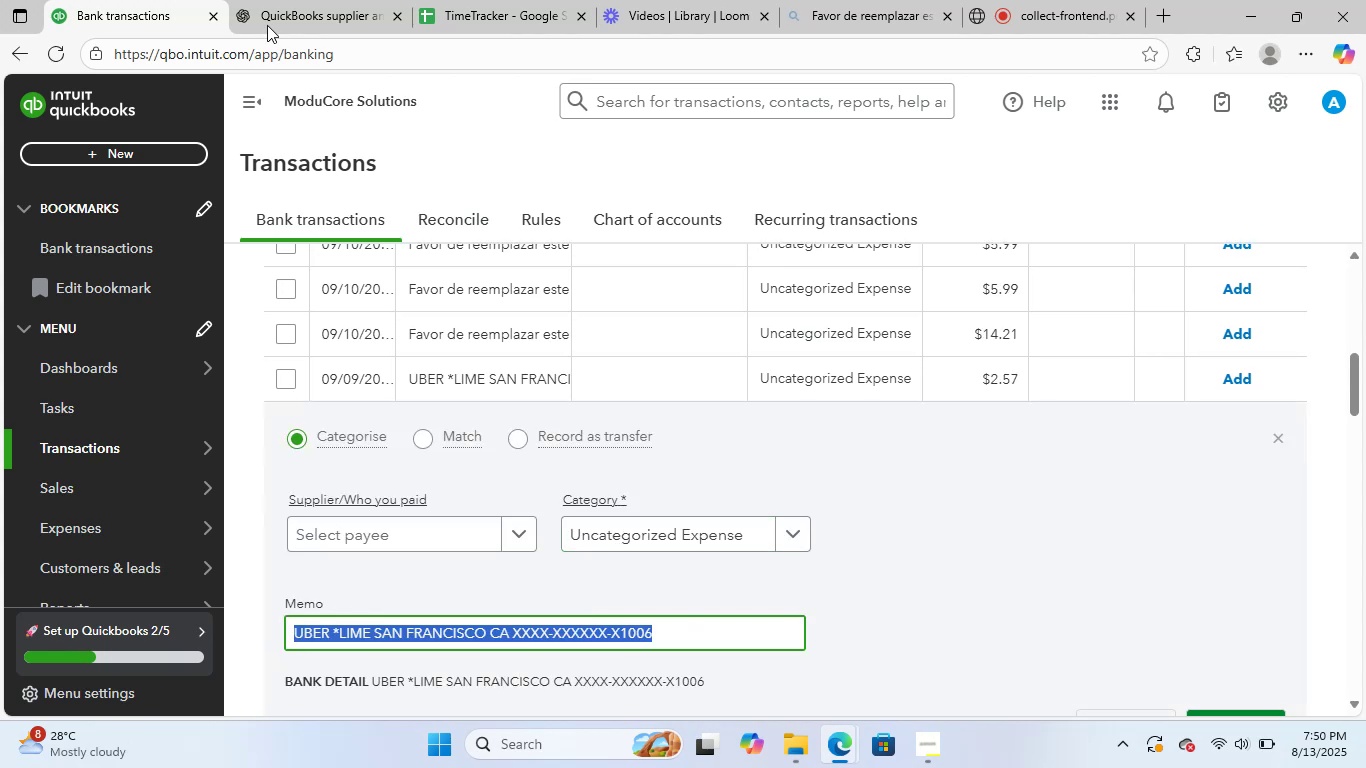 
left_click([291, 0])
 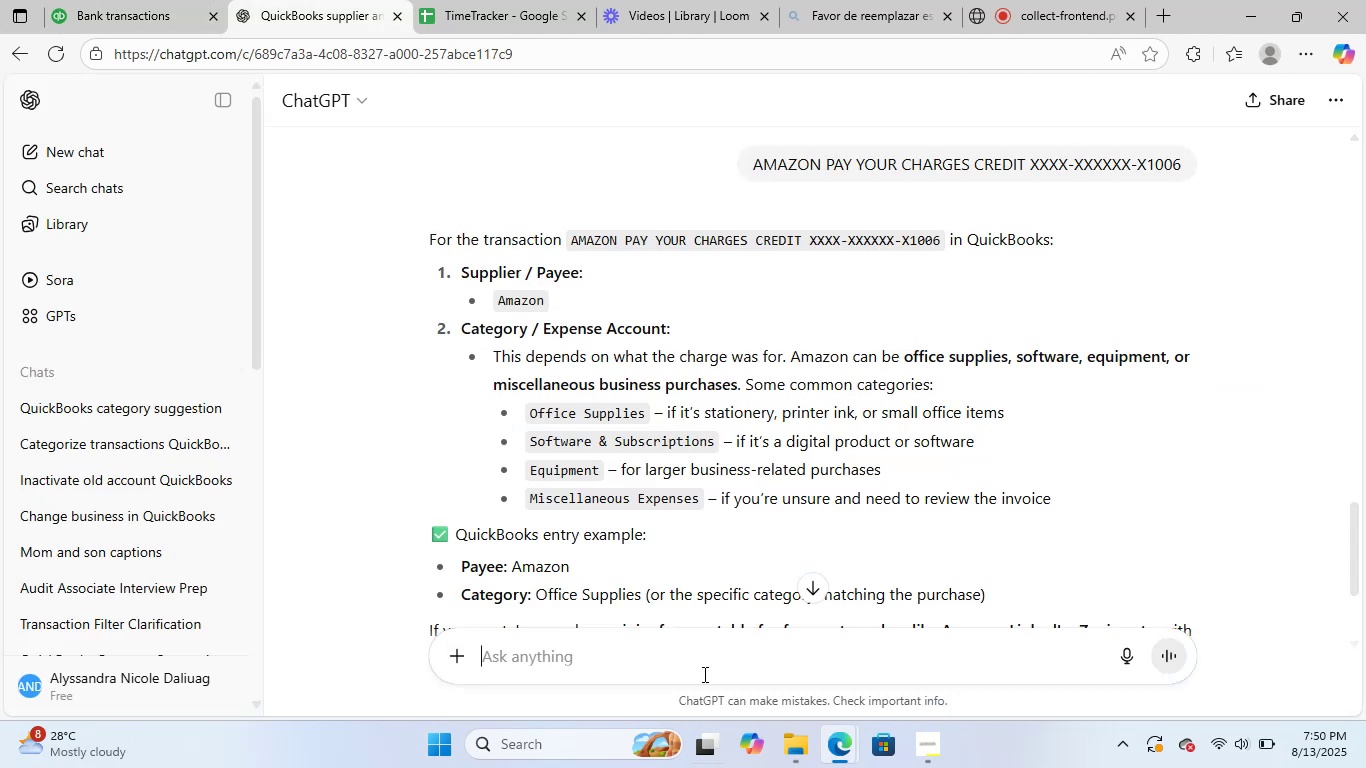 
left_click([709, 661])
 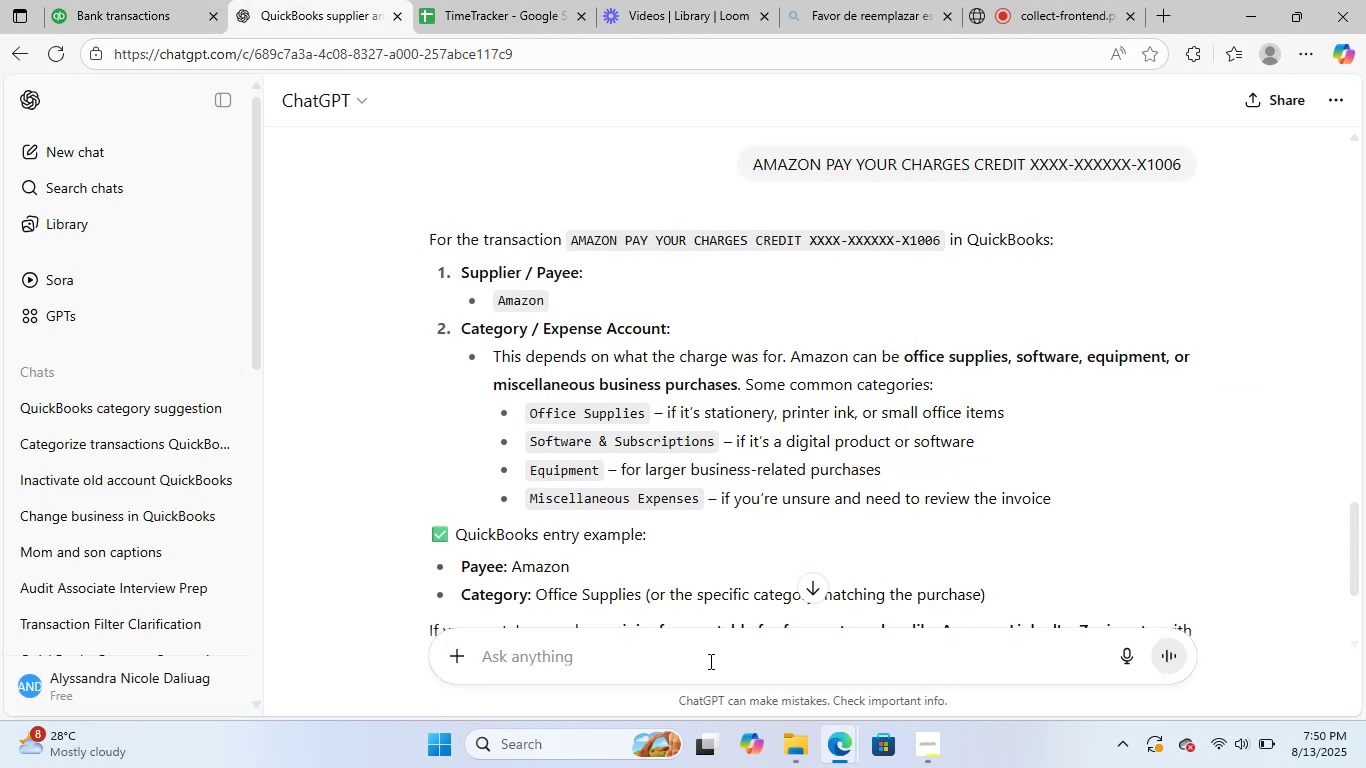 
key(Control+ControlLeft)
 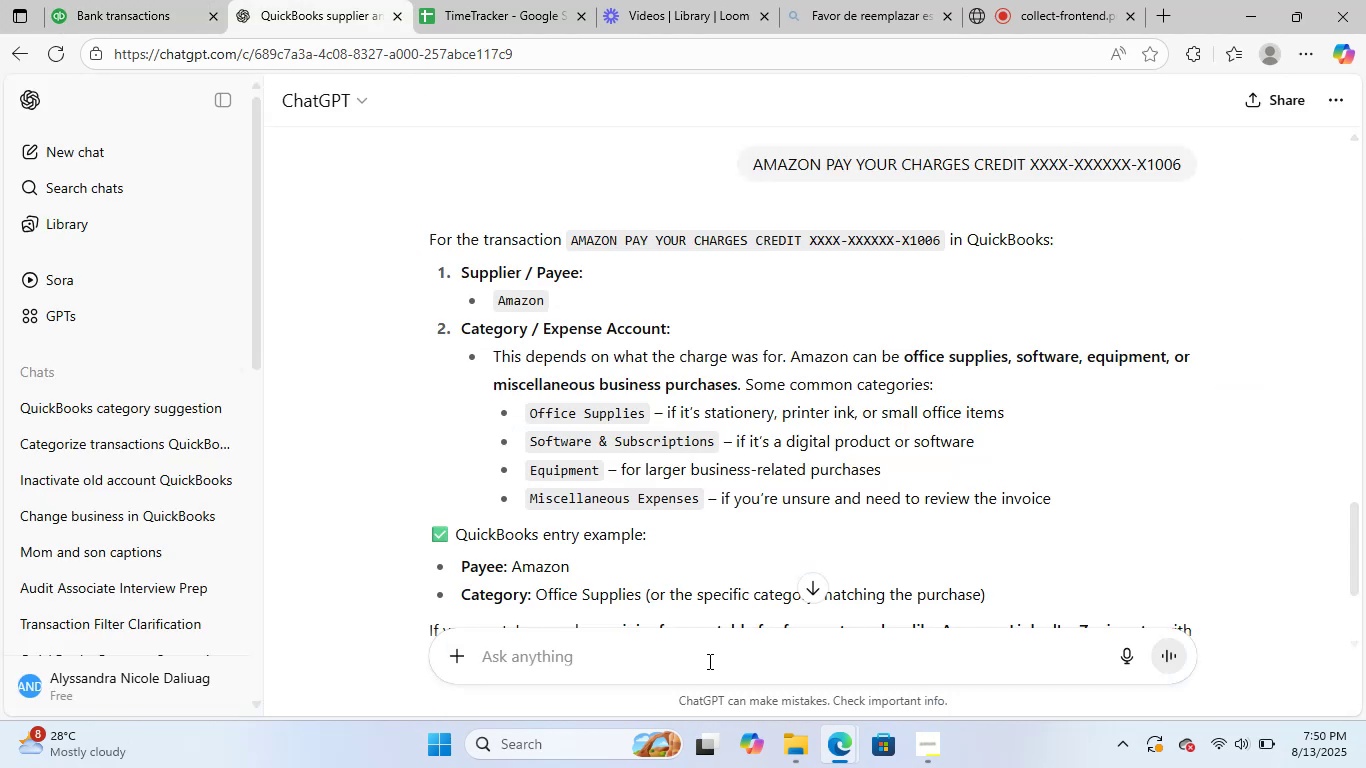 
key(Control+V)
 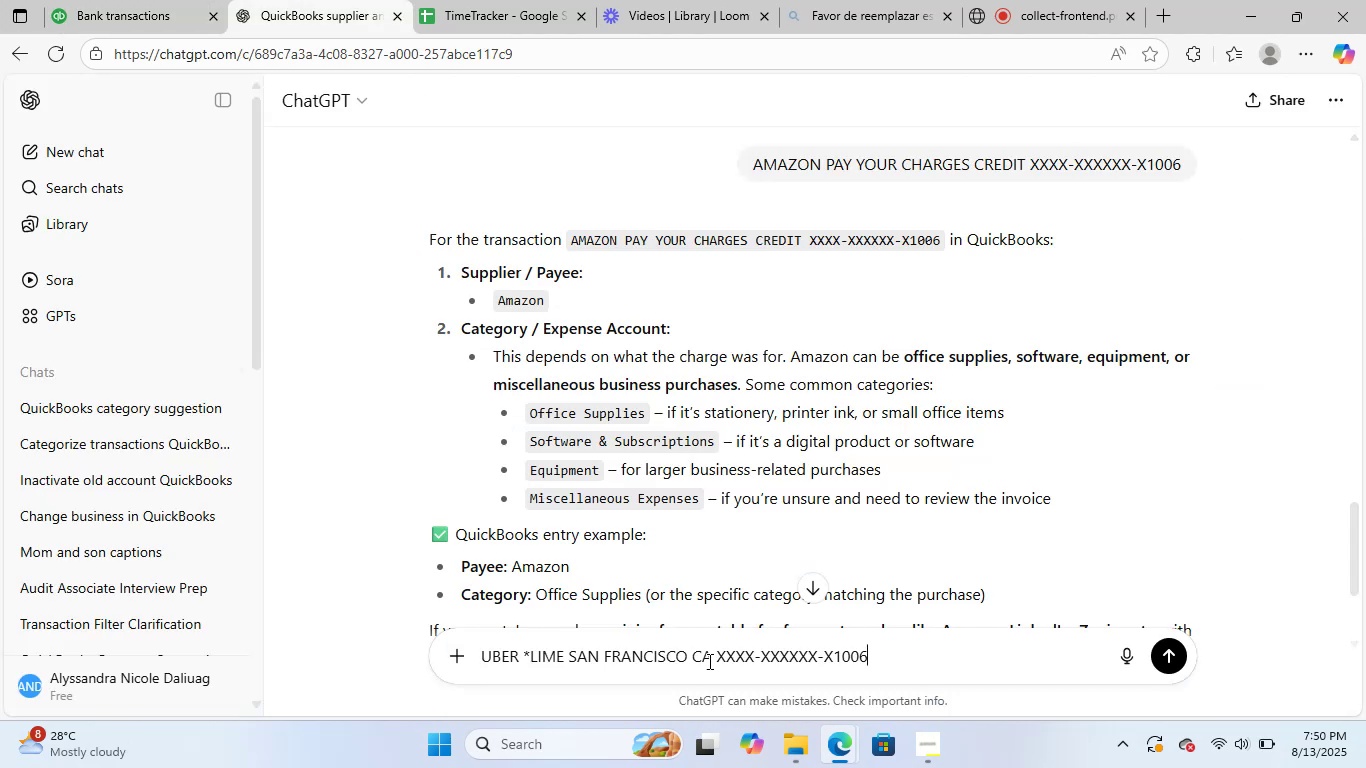 
key(NumpadEnter)
 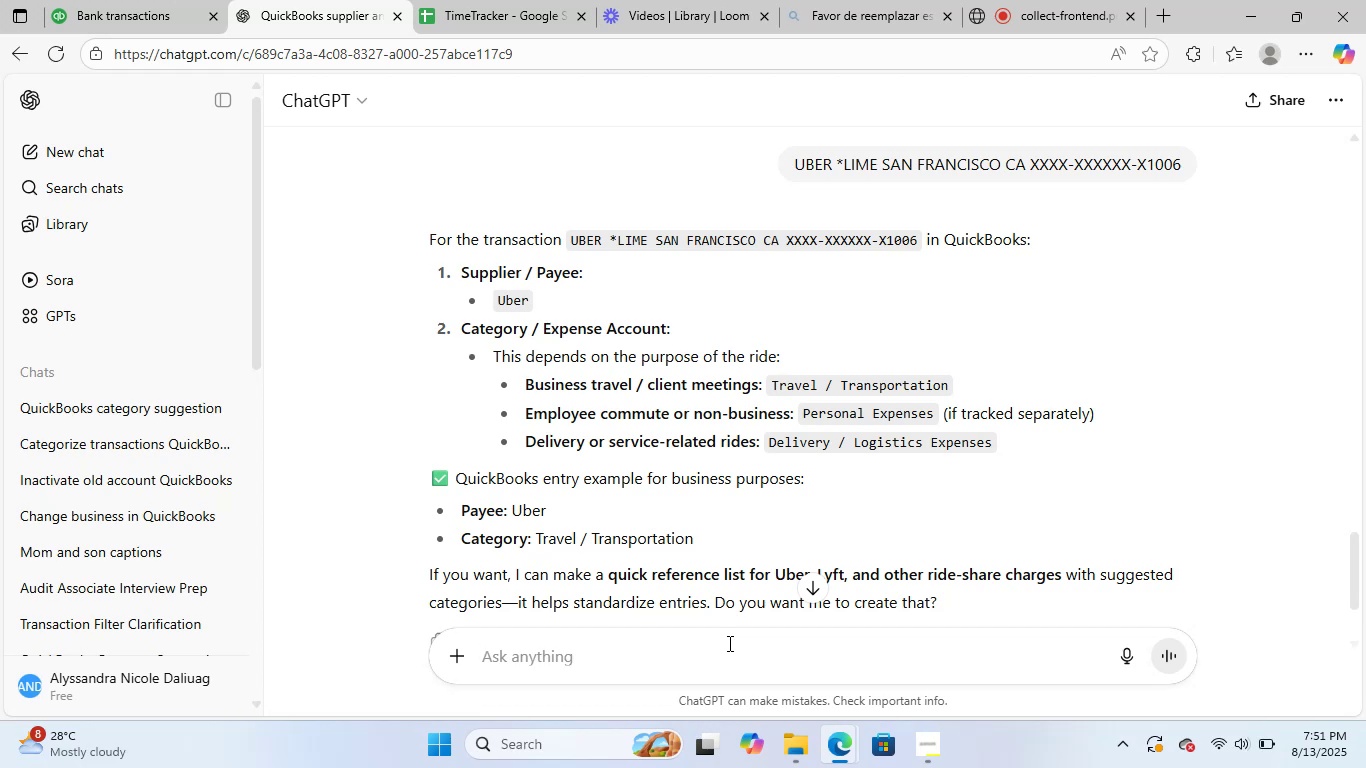 
wait(94.02)
 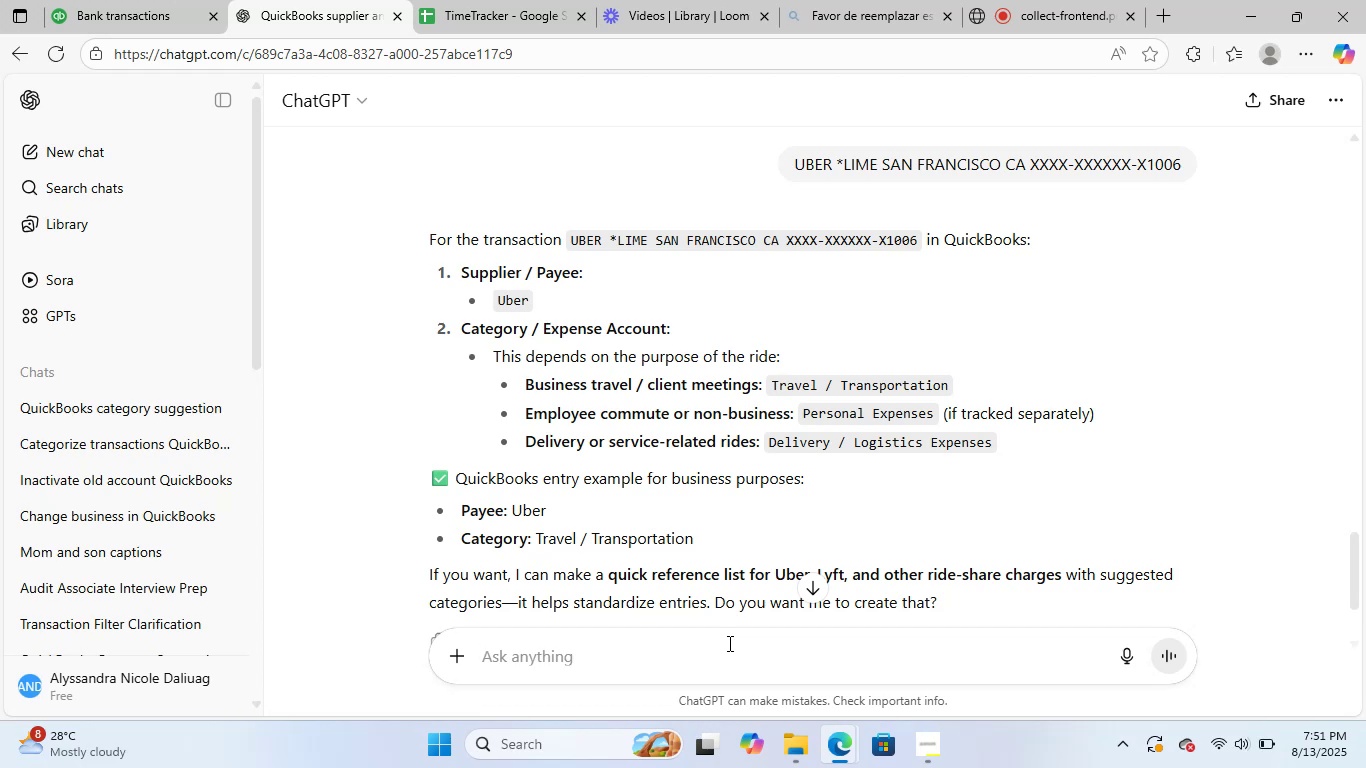 
scroll: coordinate [821, 276], scroll_direction: down, amount: 1.0
 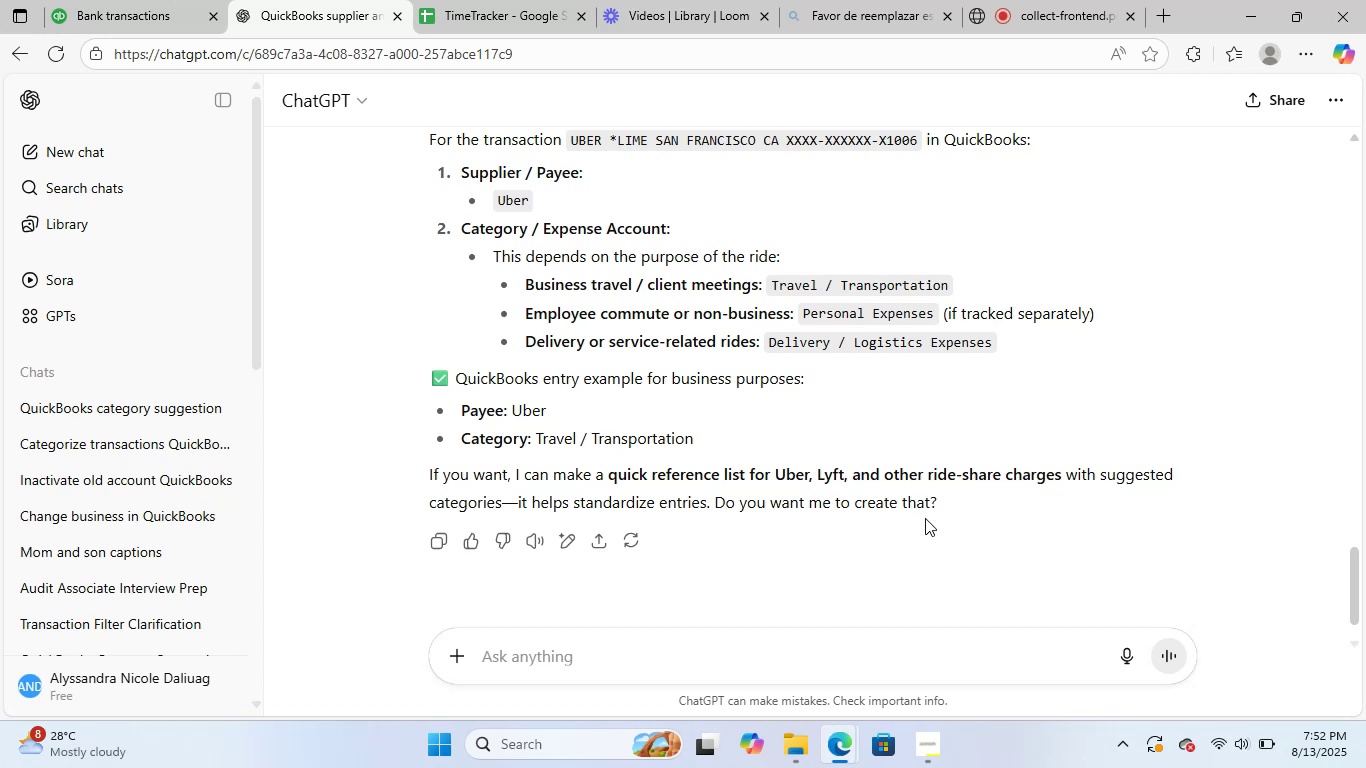 
wait(6.06)
 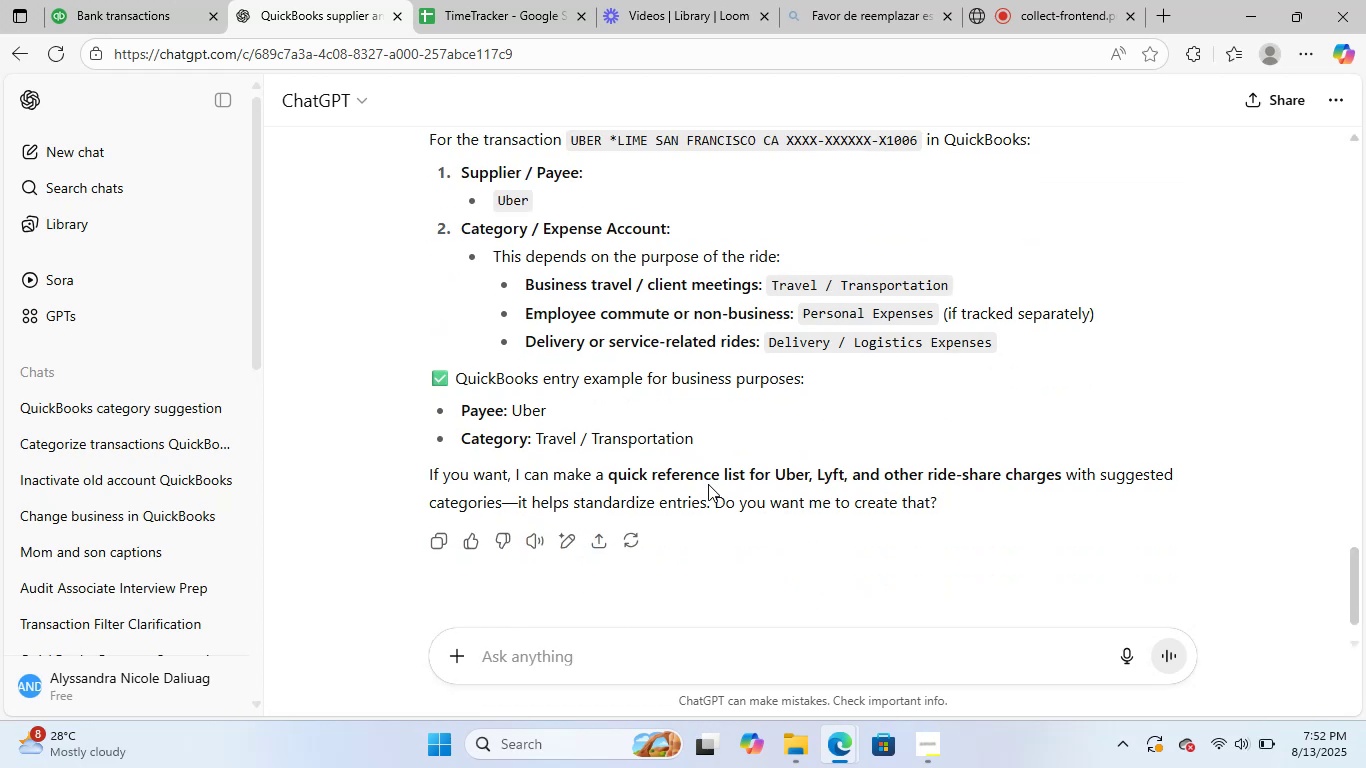 
scroll: coordinate [922, 518], scroll_direction: up, amount: 1.0
 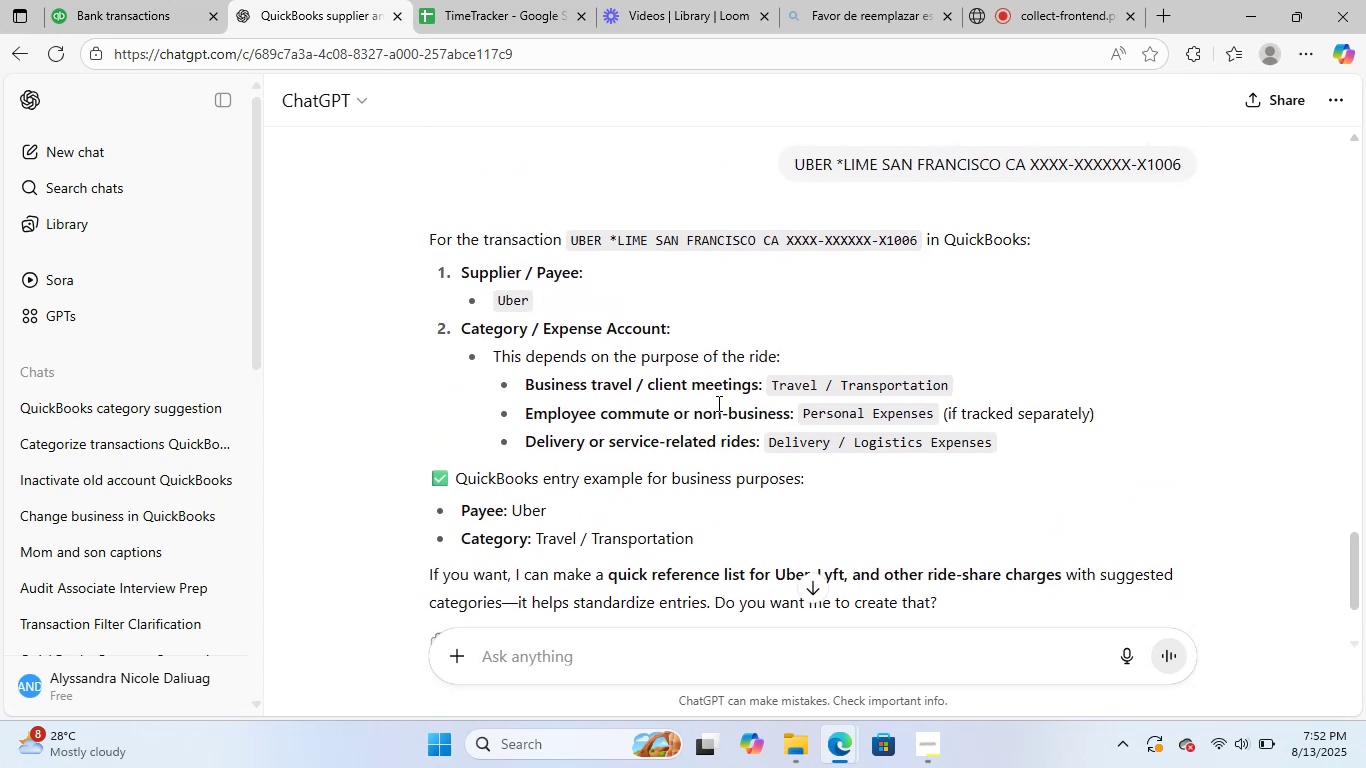 
scroll: coordinate [688, 458], scroll_direction: down, amount: 1.0
 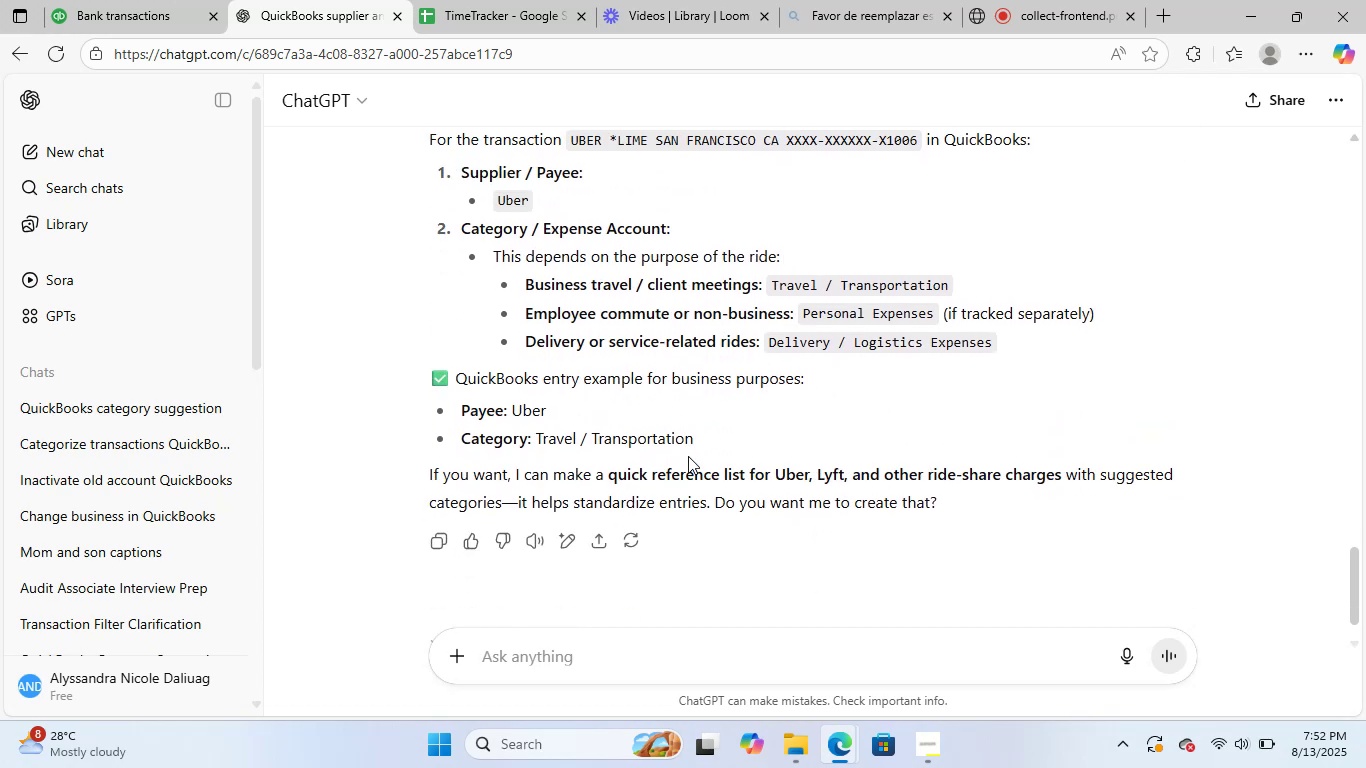 
scroll: coordinate [688, 456], scroll_direction: up, amount: 1.0
 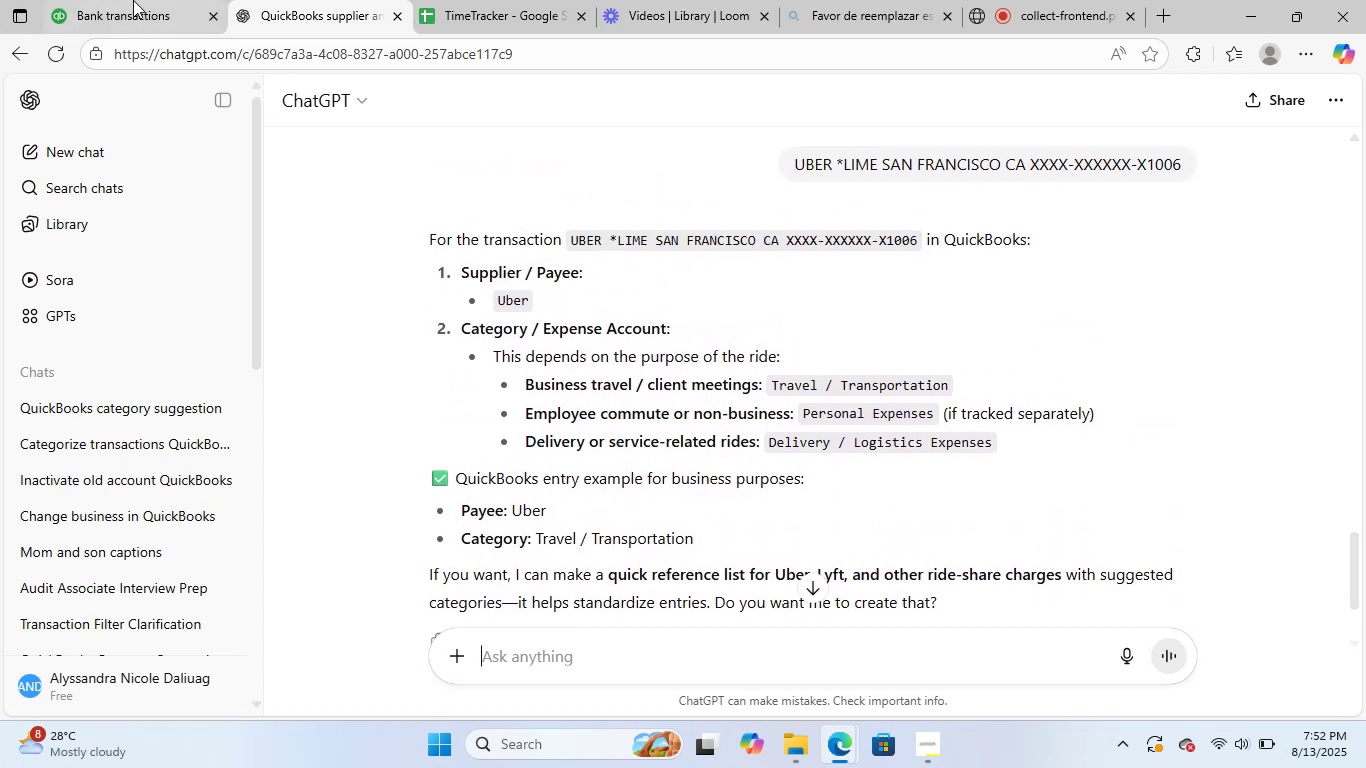 
left_click([97, 0])
 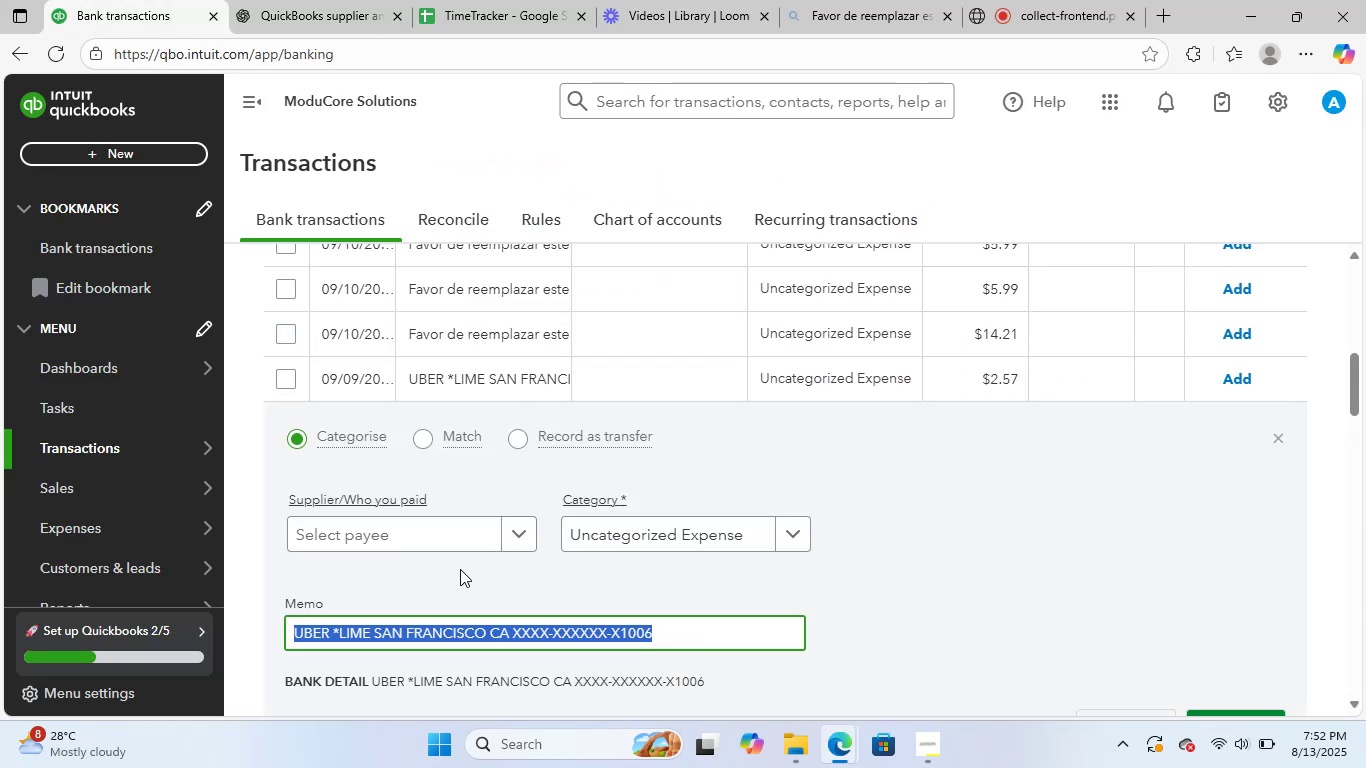 
left_click([463, 533])
 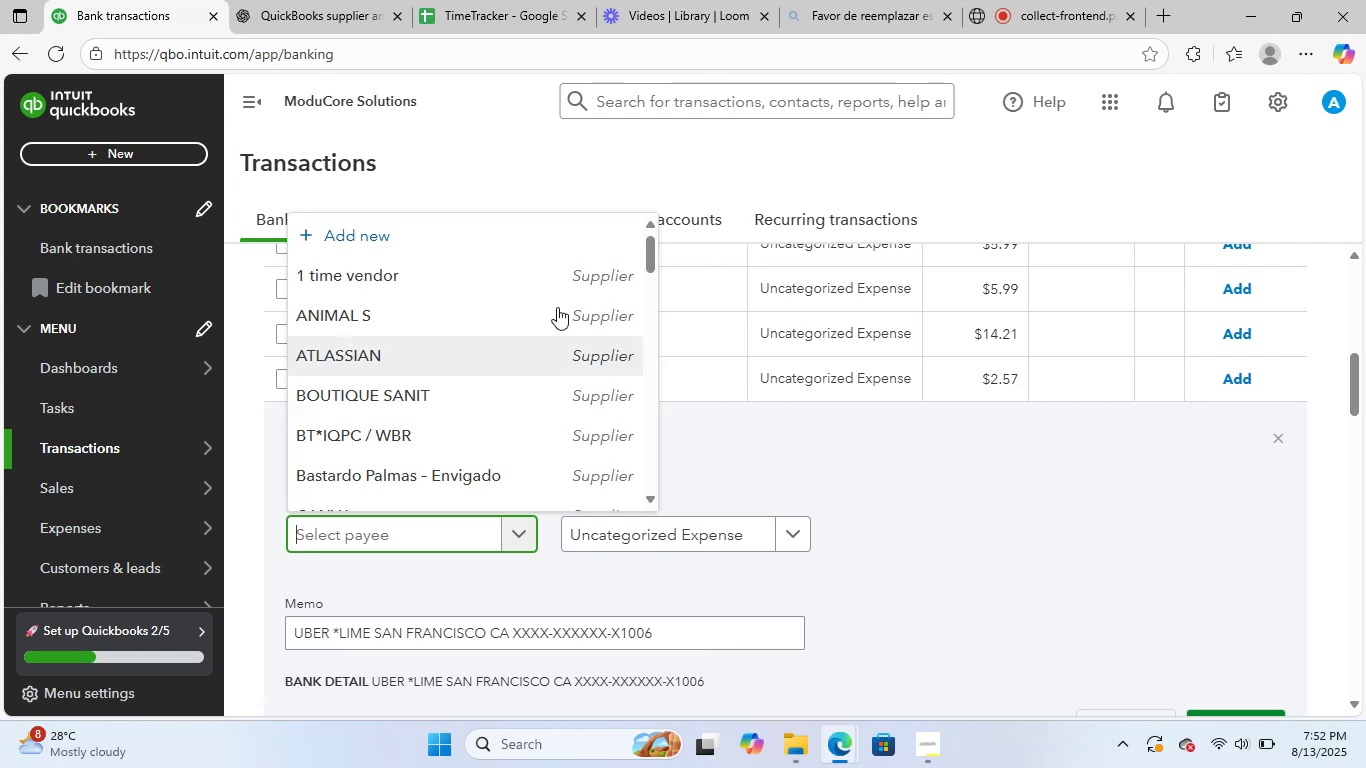 
left_click([520, 218])
 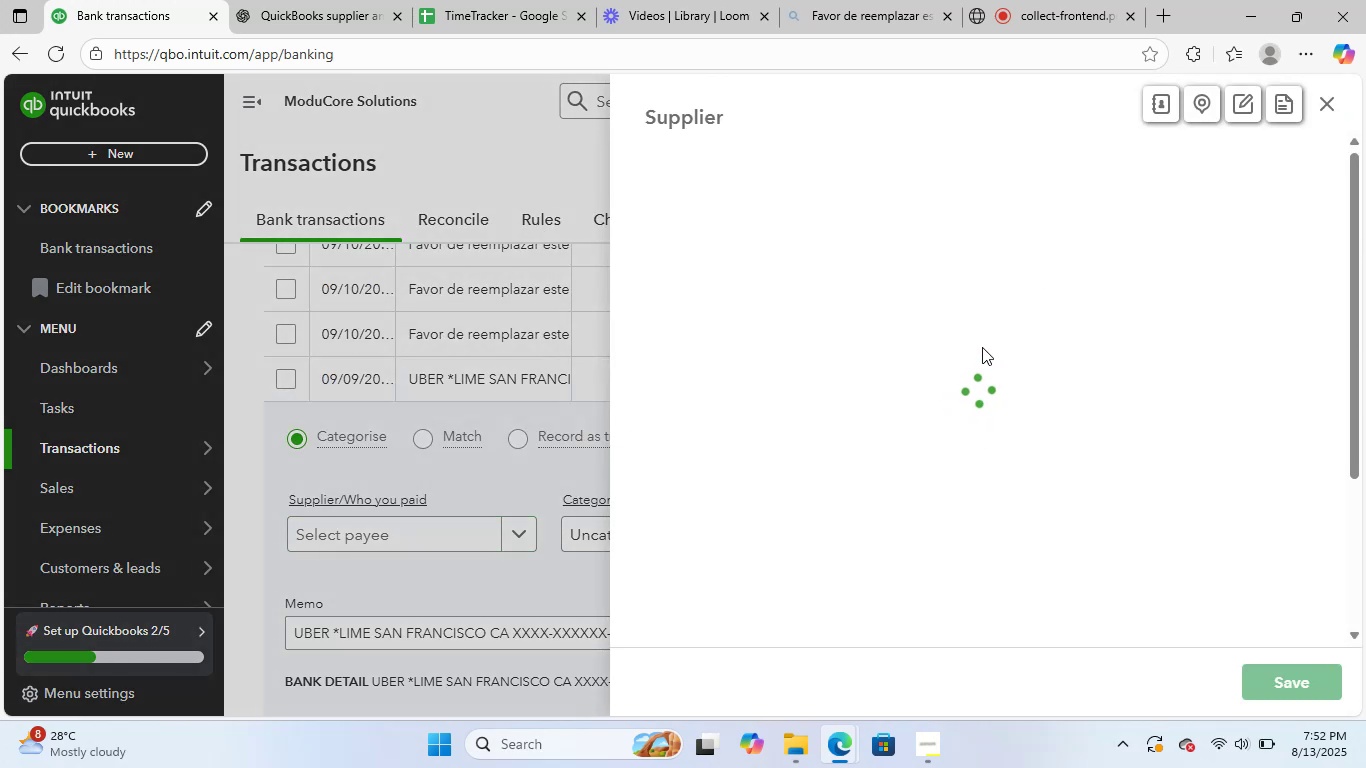 
wait(6.35)
 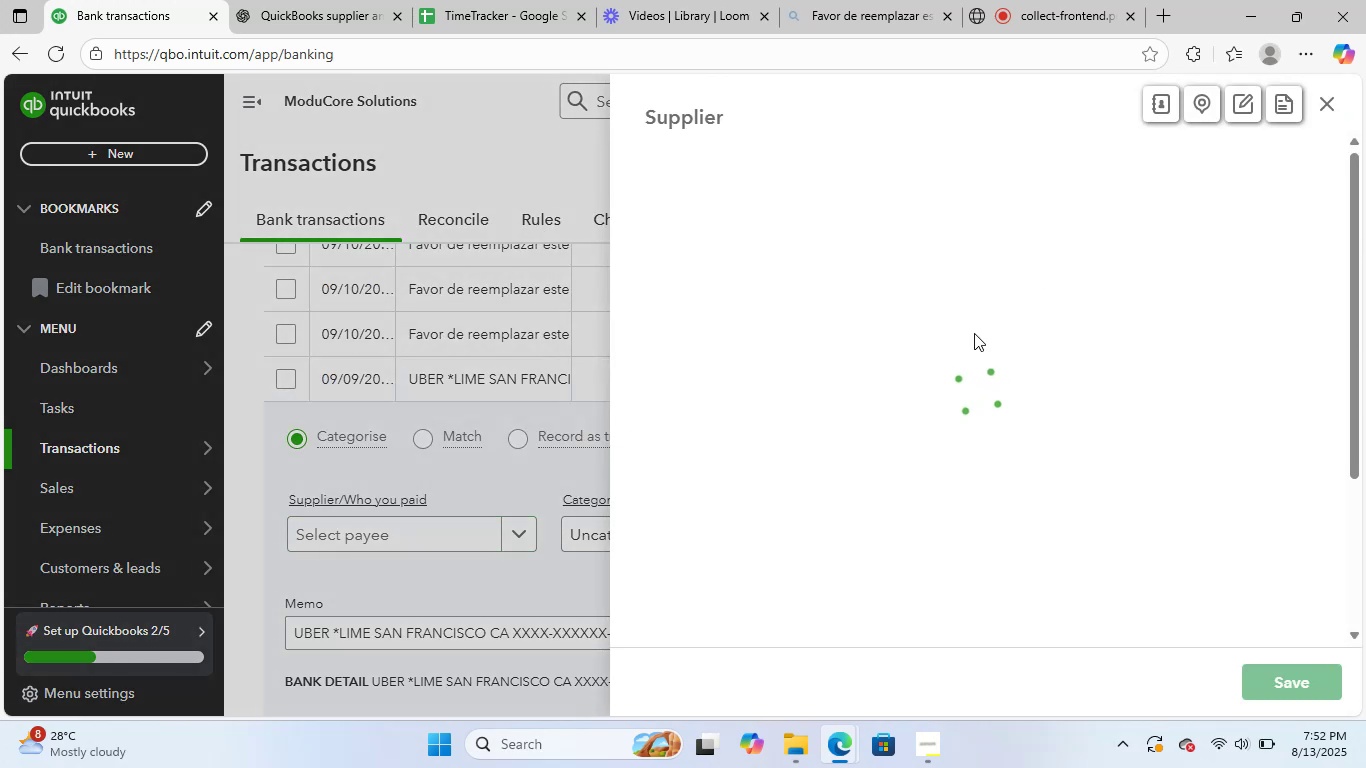 
type(Uber)
 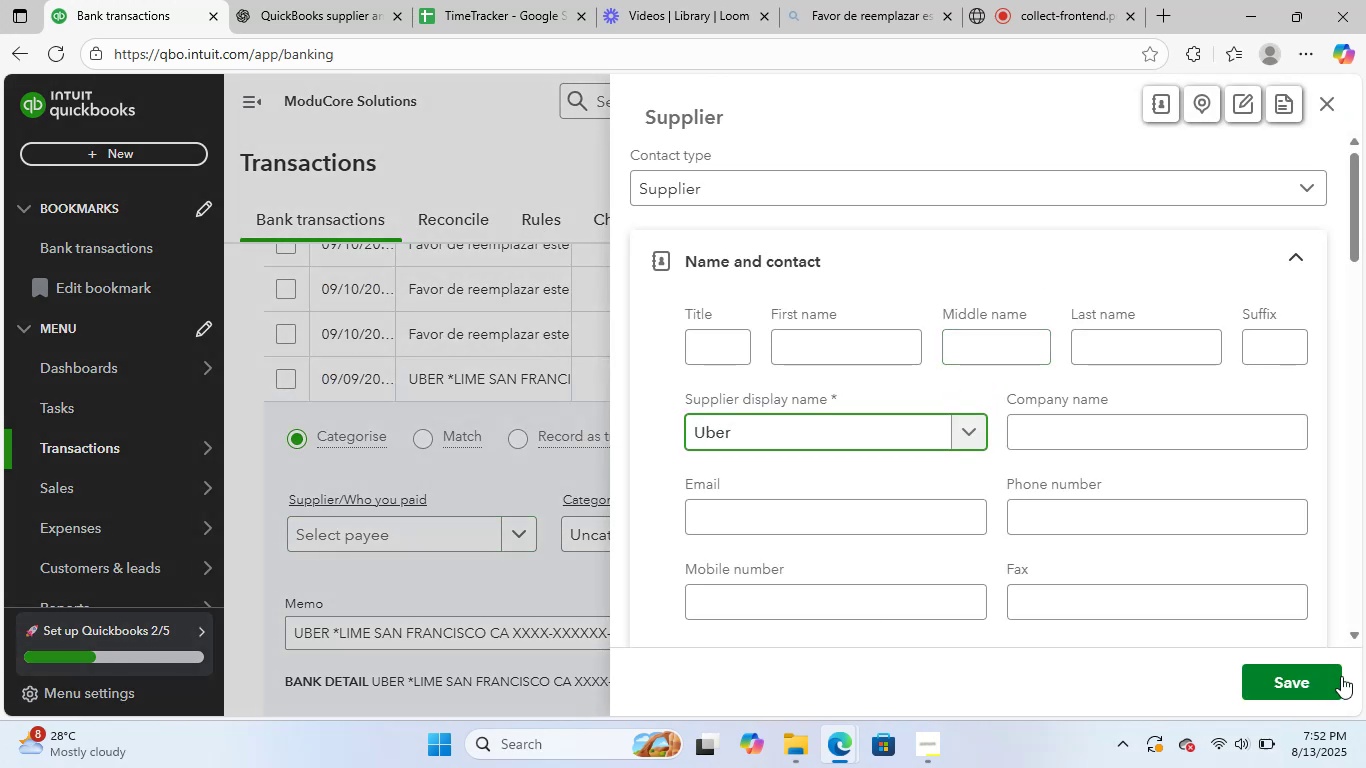 
left_click([1279, 686])
 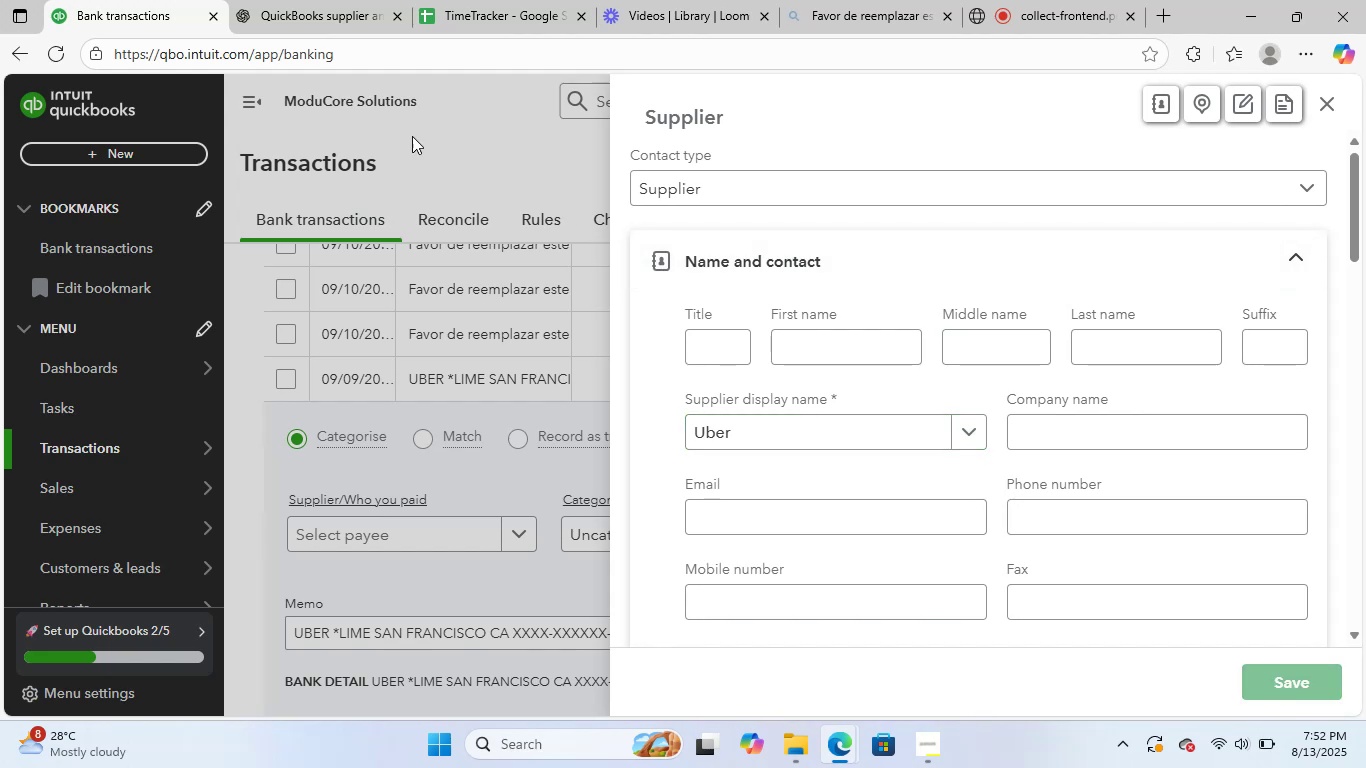 
left_click([360, 0])
 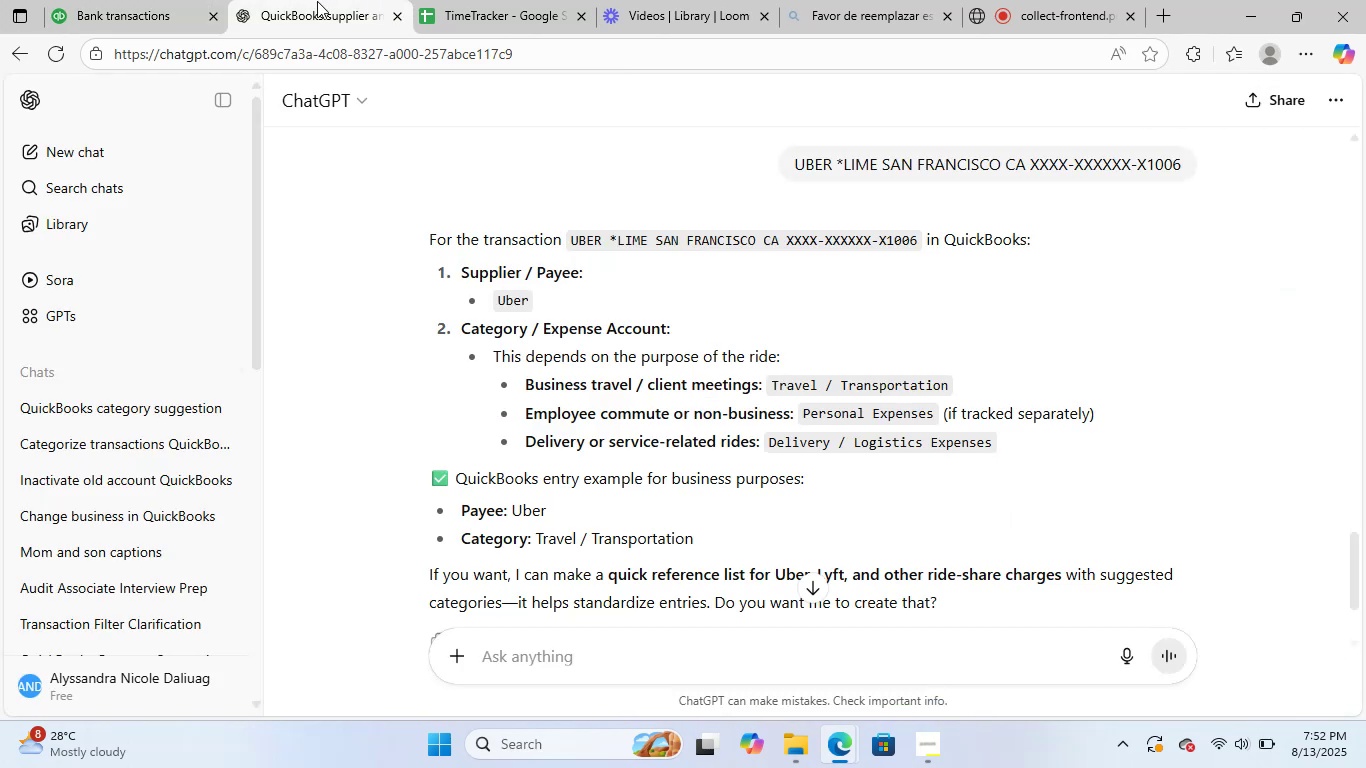 
left_click([168, 2])
 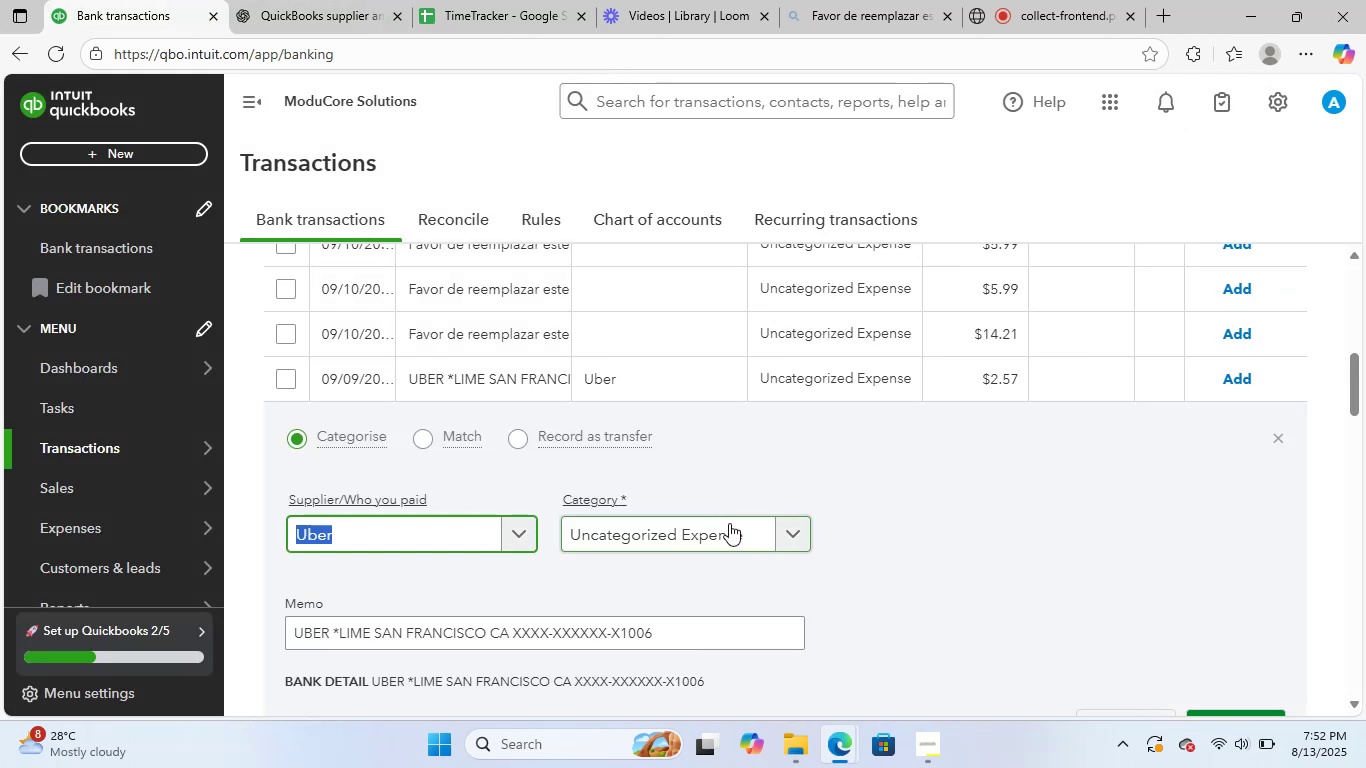 
wait(7.14)
 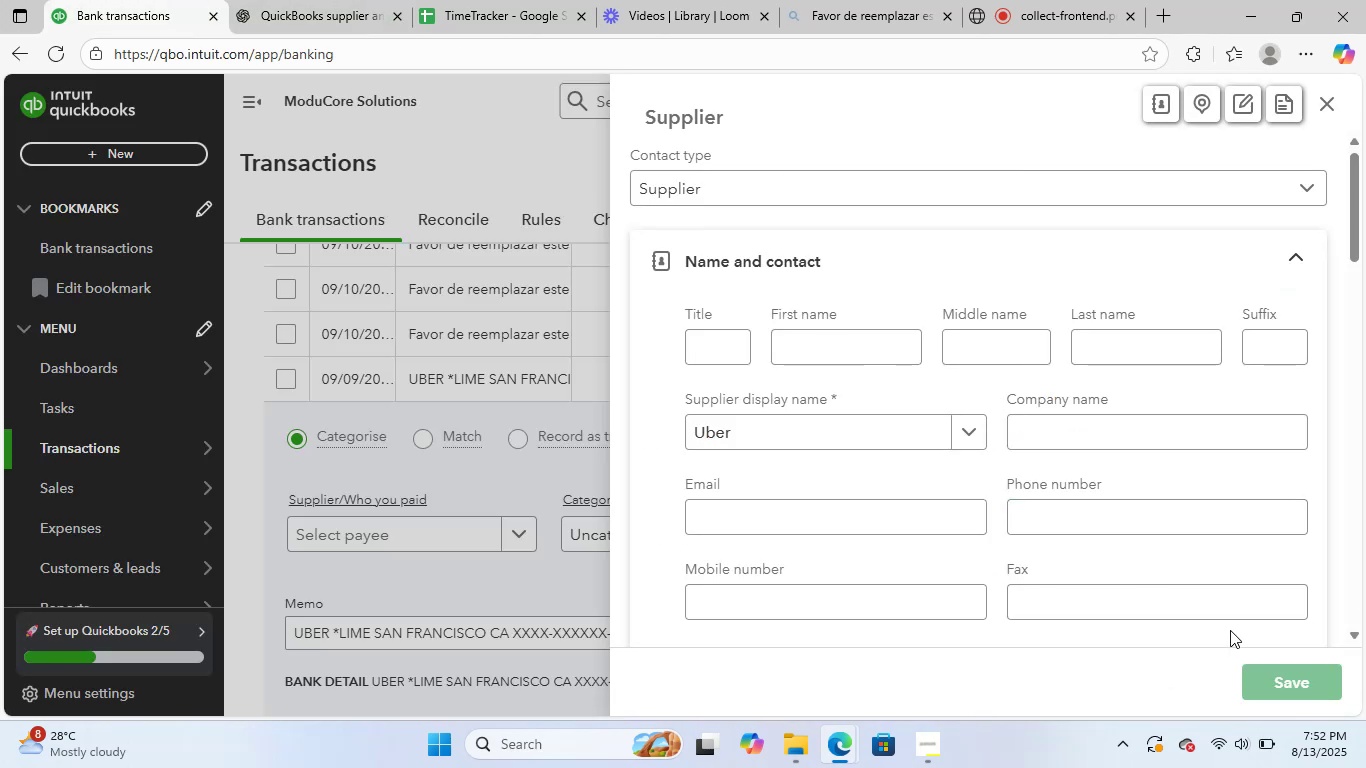 
type(trans)
 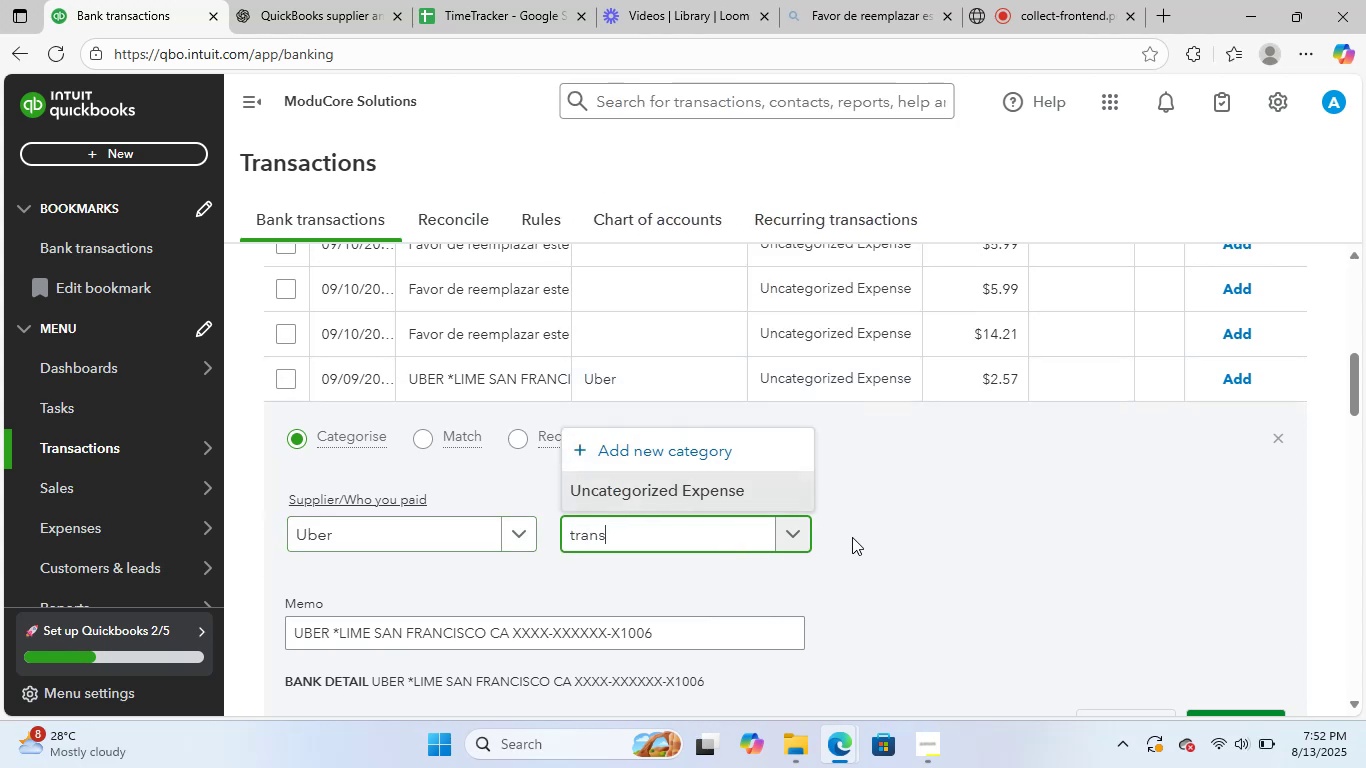 
key(Backspace)
 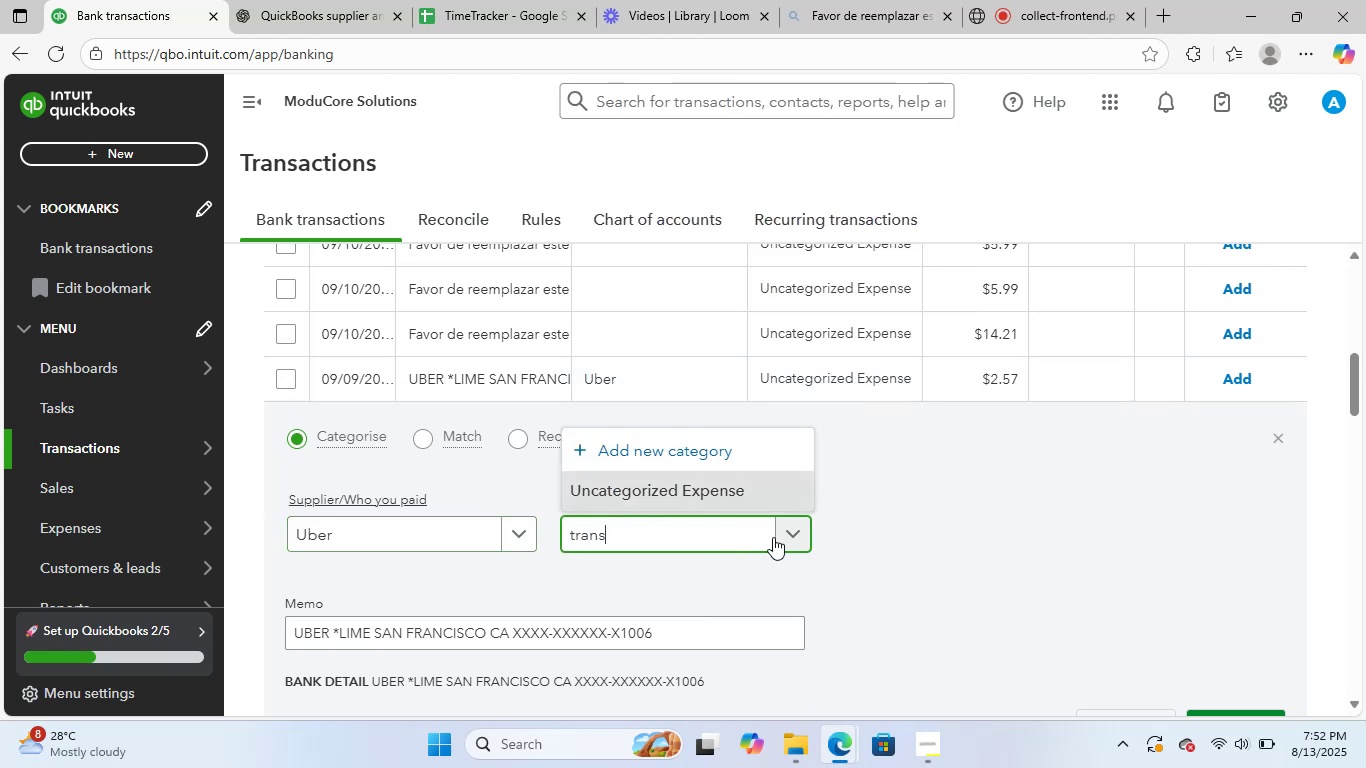 
key(Backspace)
 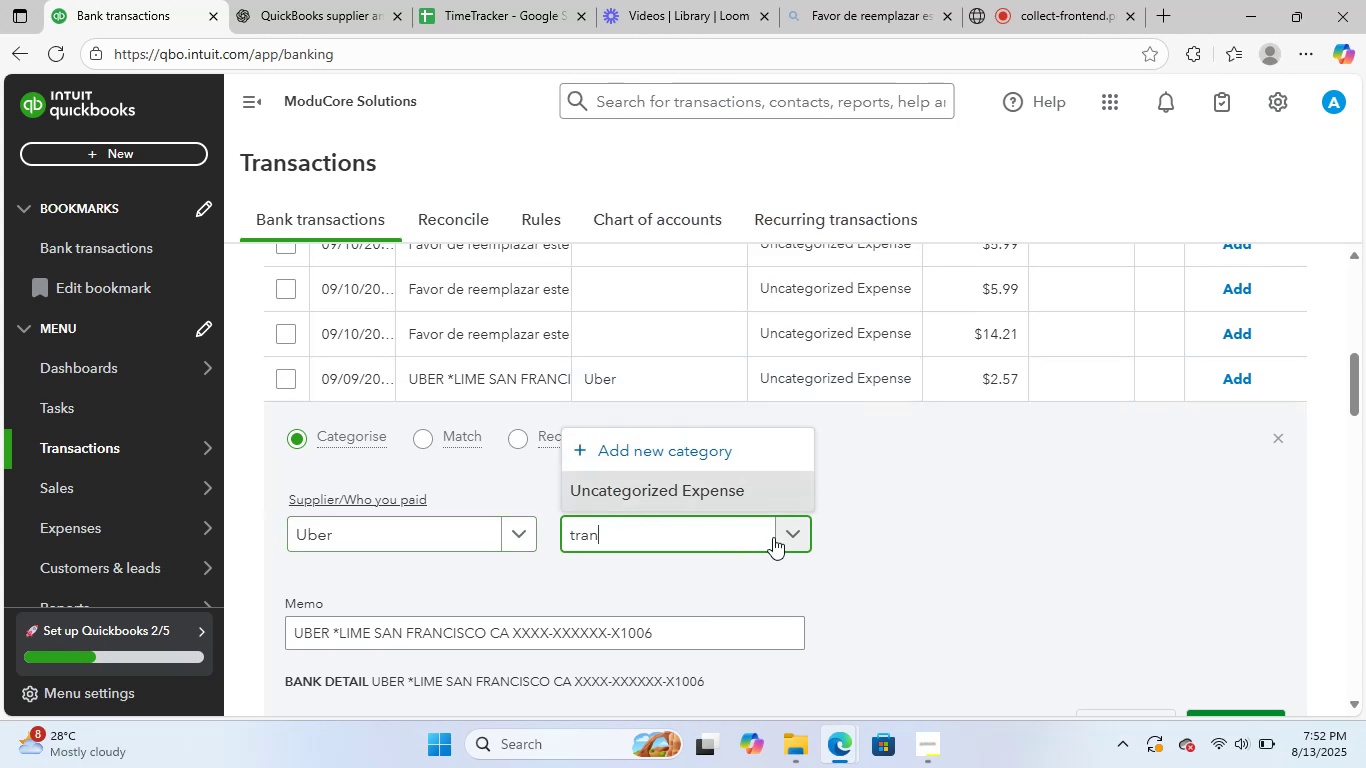 
key(Backspace)
 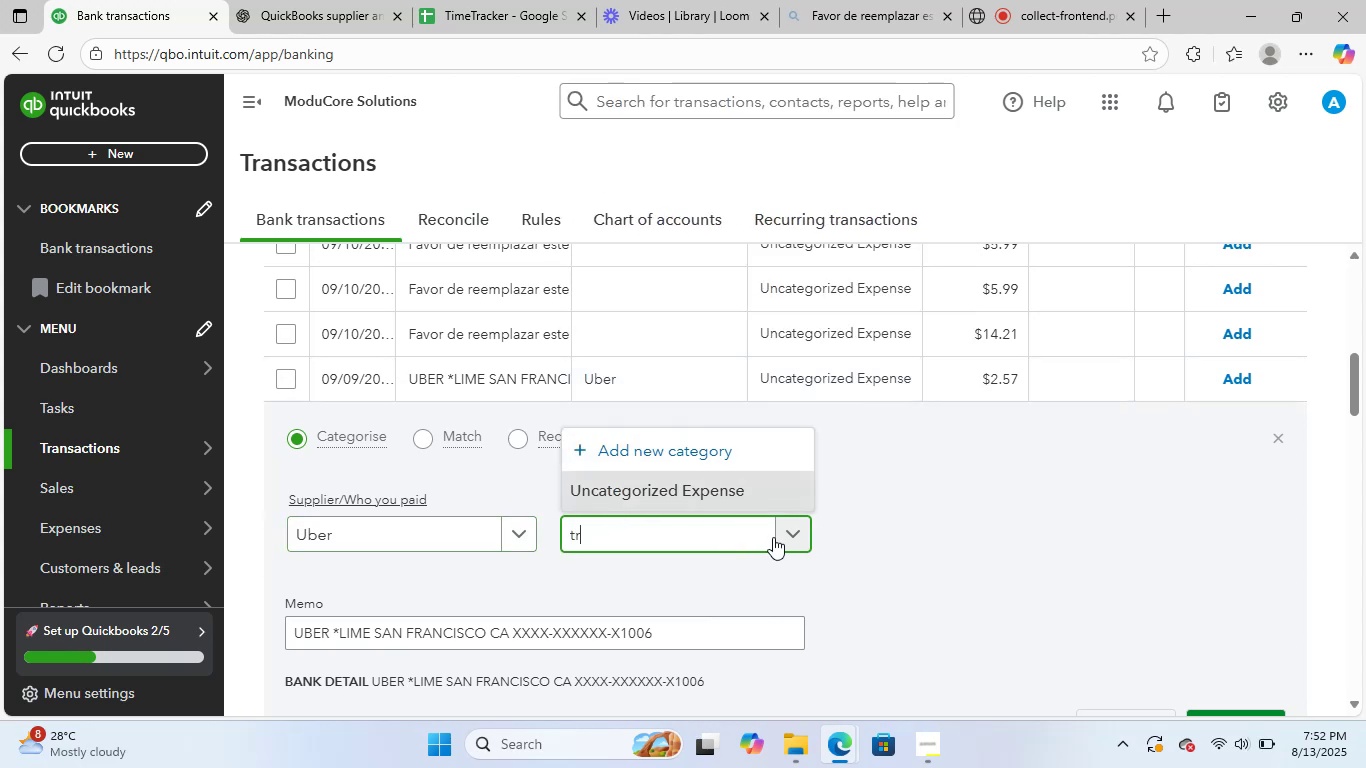 
key(Backspace)
 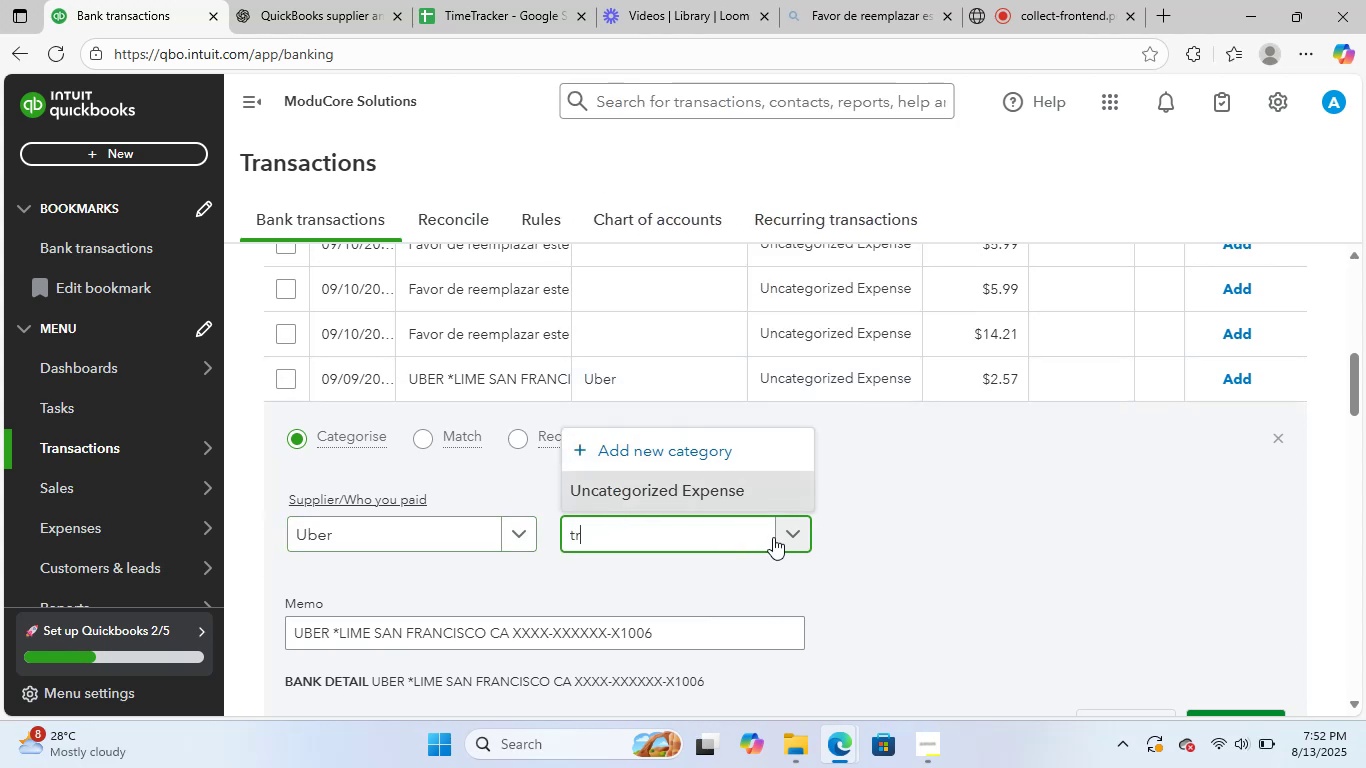 
key(Backspace)
 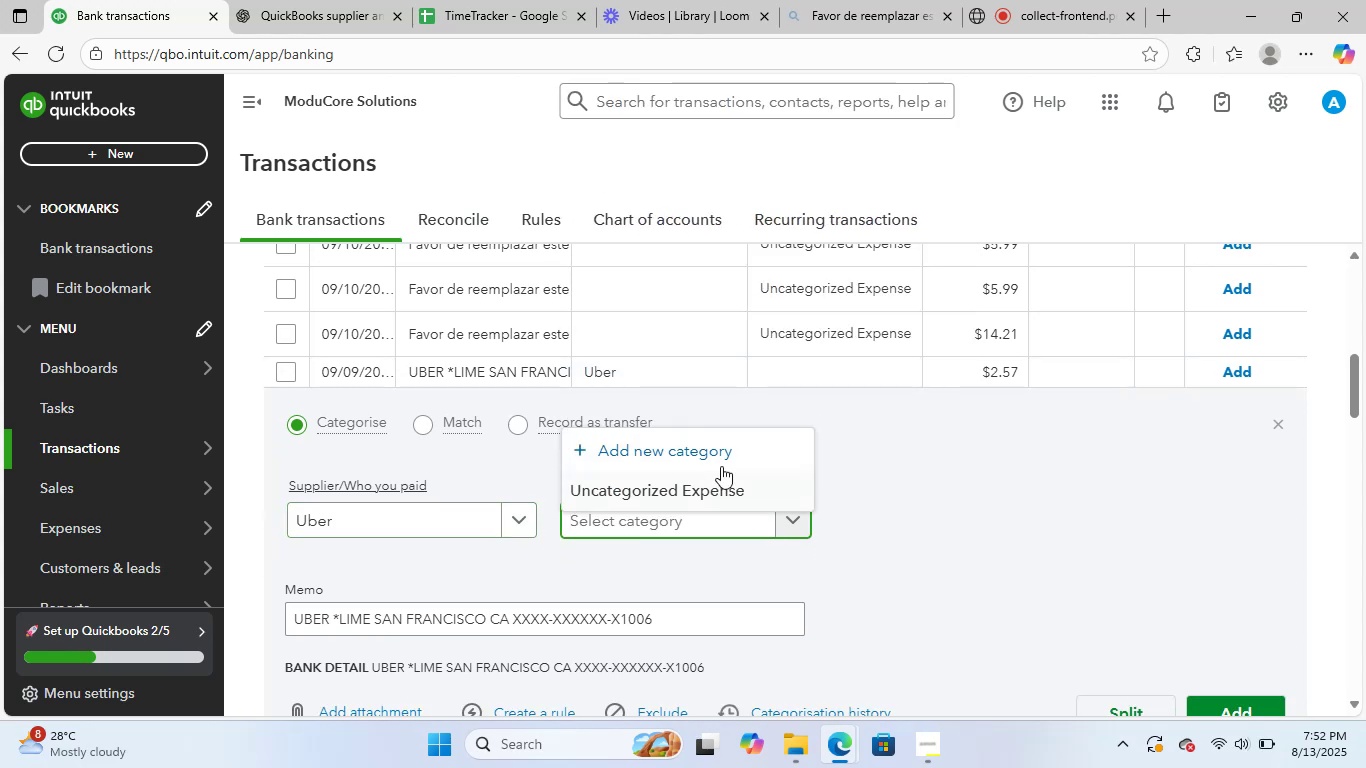 
left_click([714, 453])
 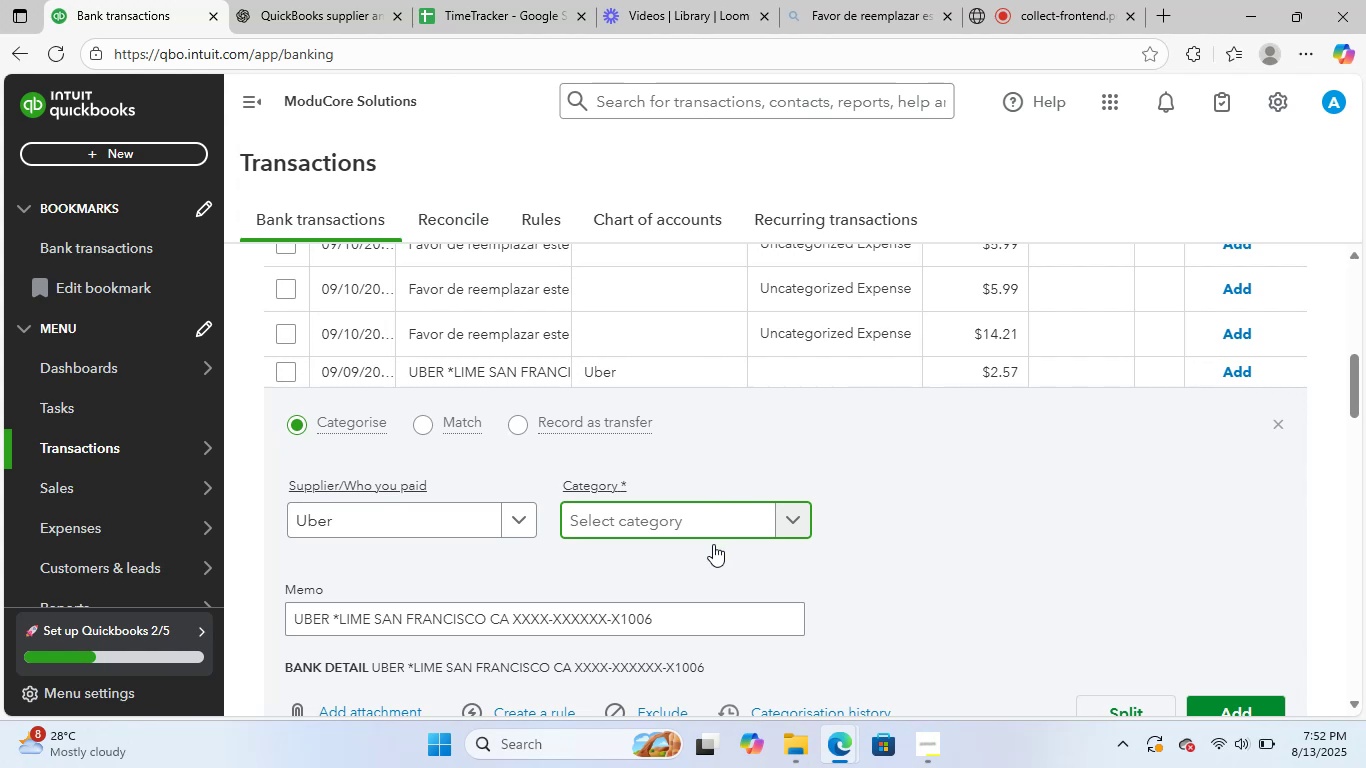 
mouse_move([1033, 251])
 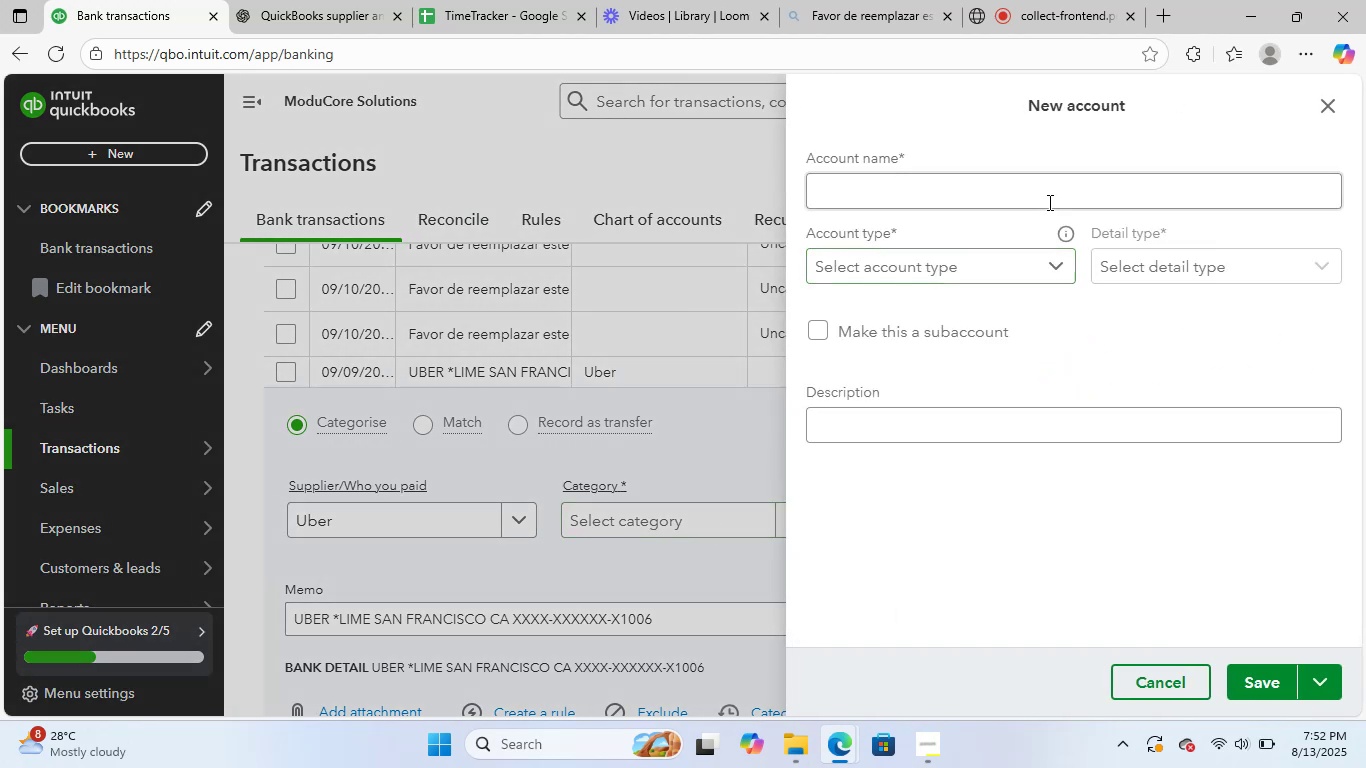 
left_click([1053, 196])
 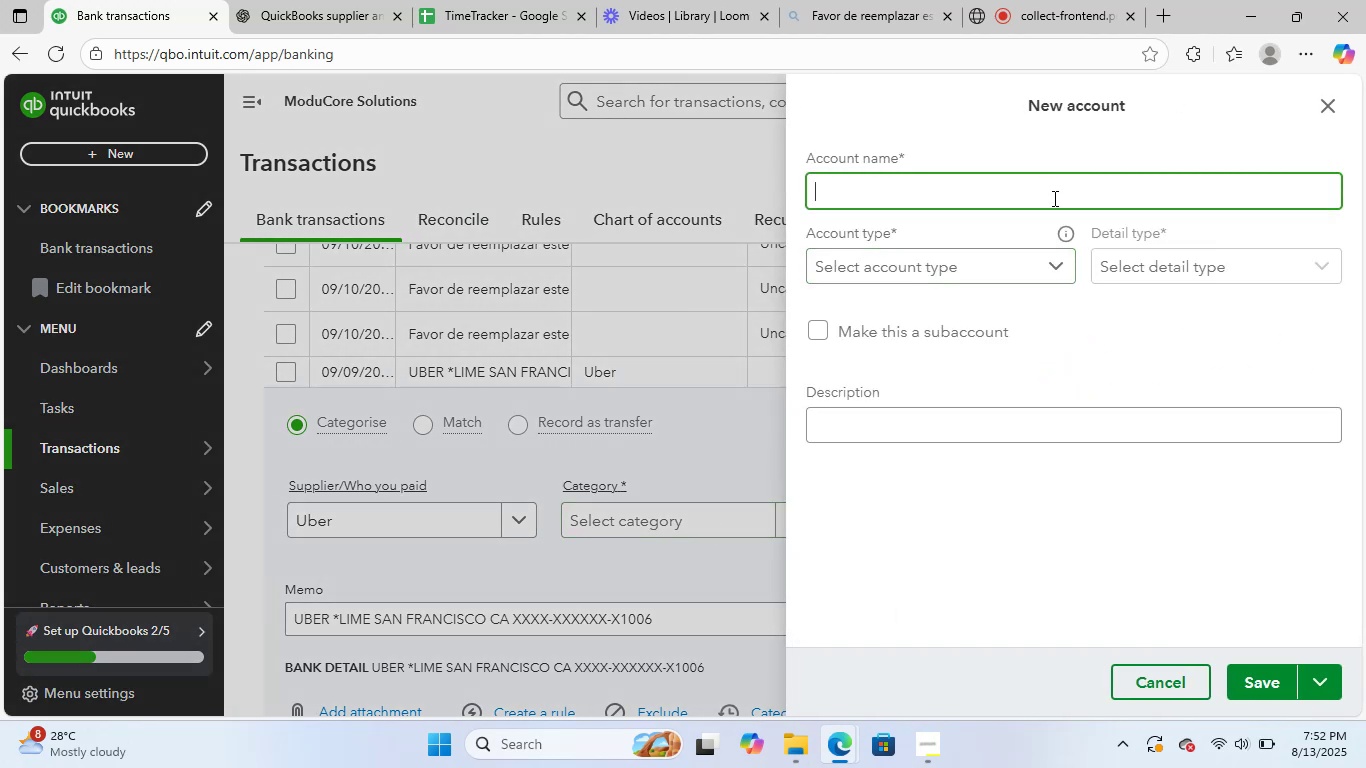 
type(Transporattion)
key(Backspace)
key(Backspace)
key(Backspace)
key(Backspace)
key(Backspace)
key(Backspace)
type(tation)
 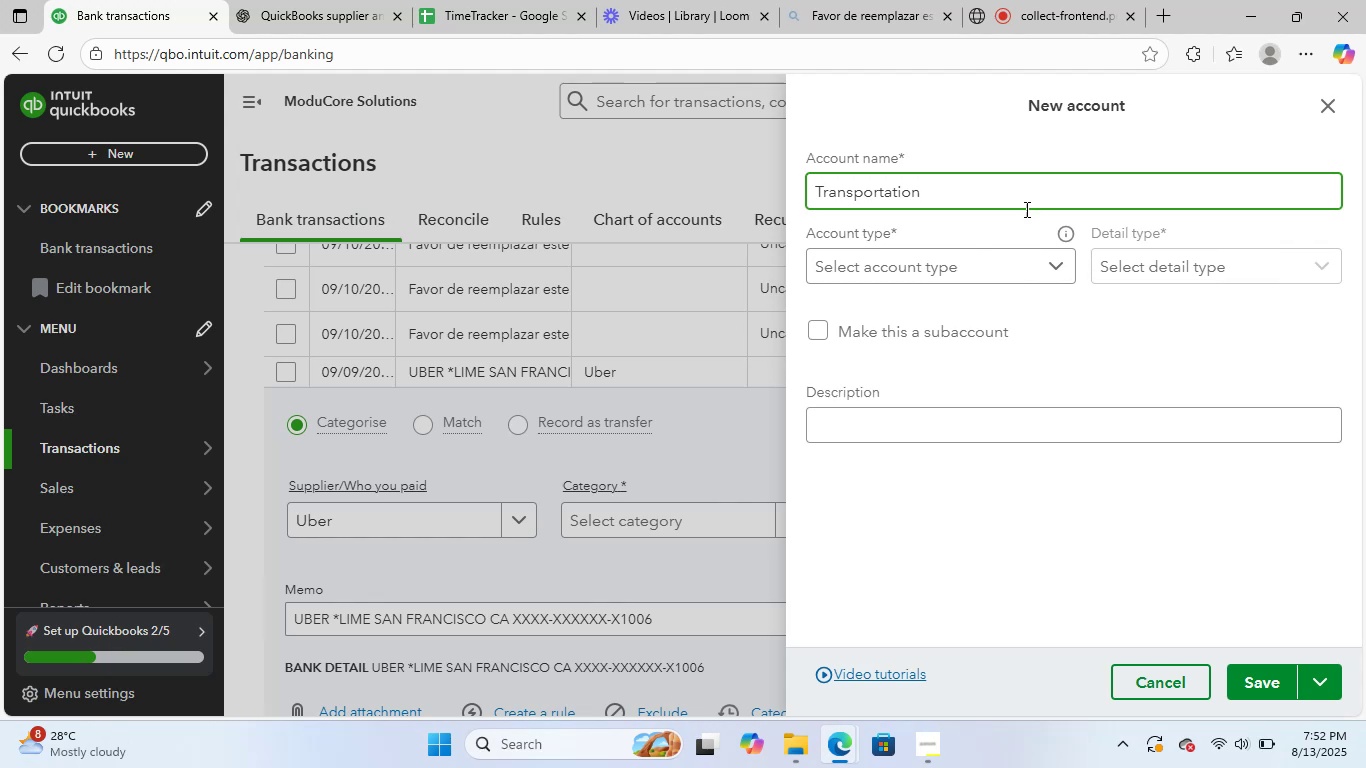 
left_click([975, 275])
 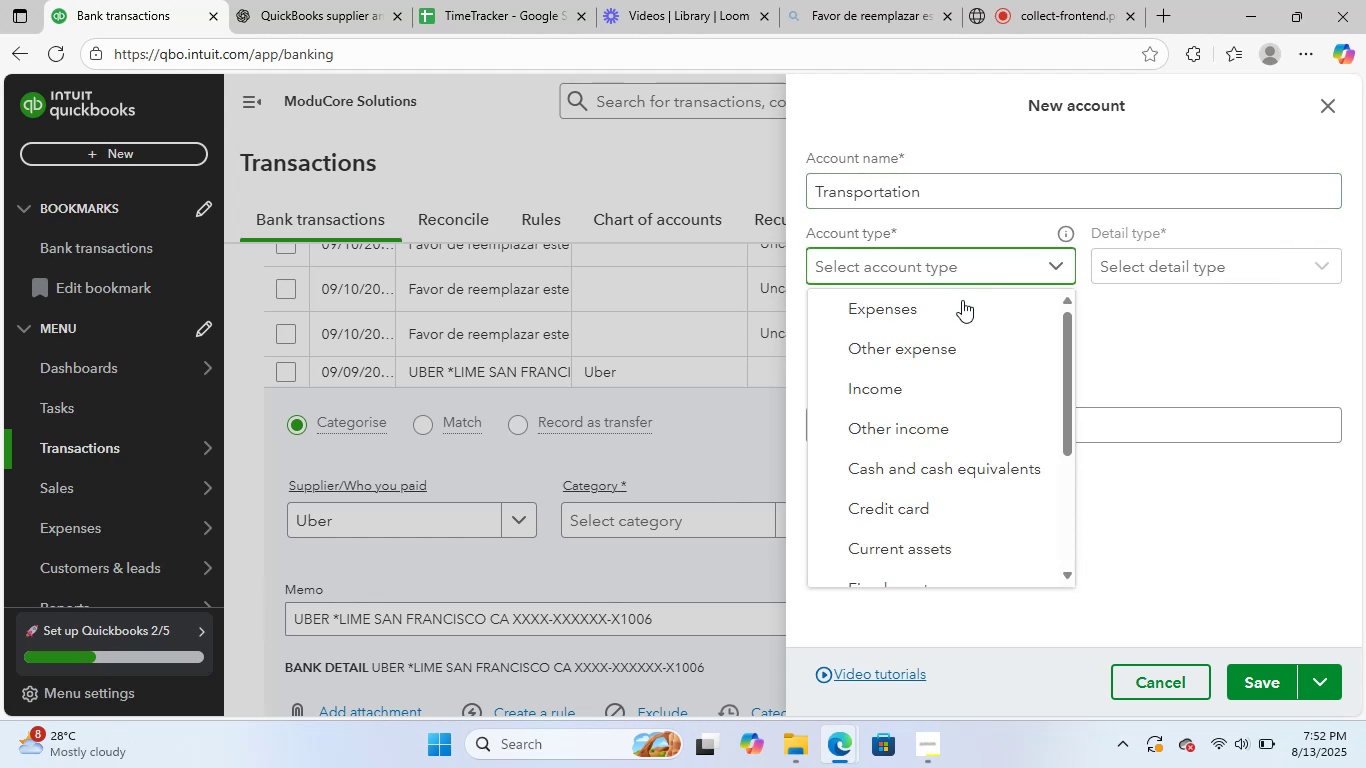 
left_click([960, 308])
 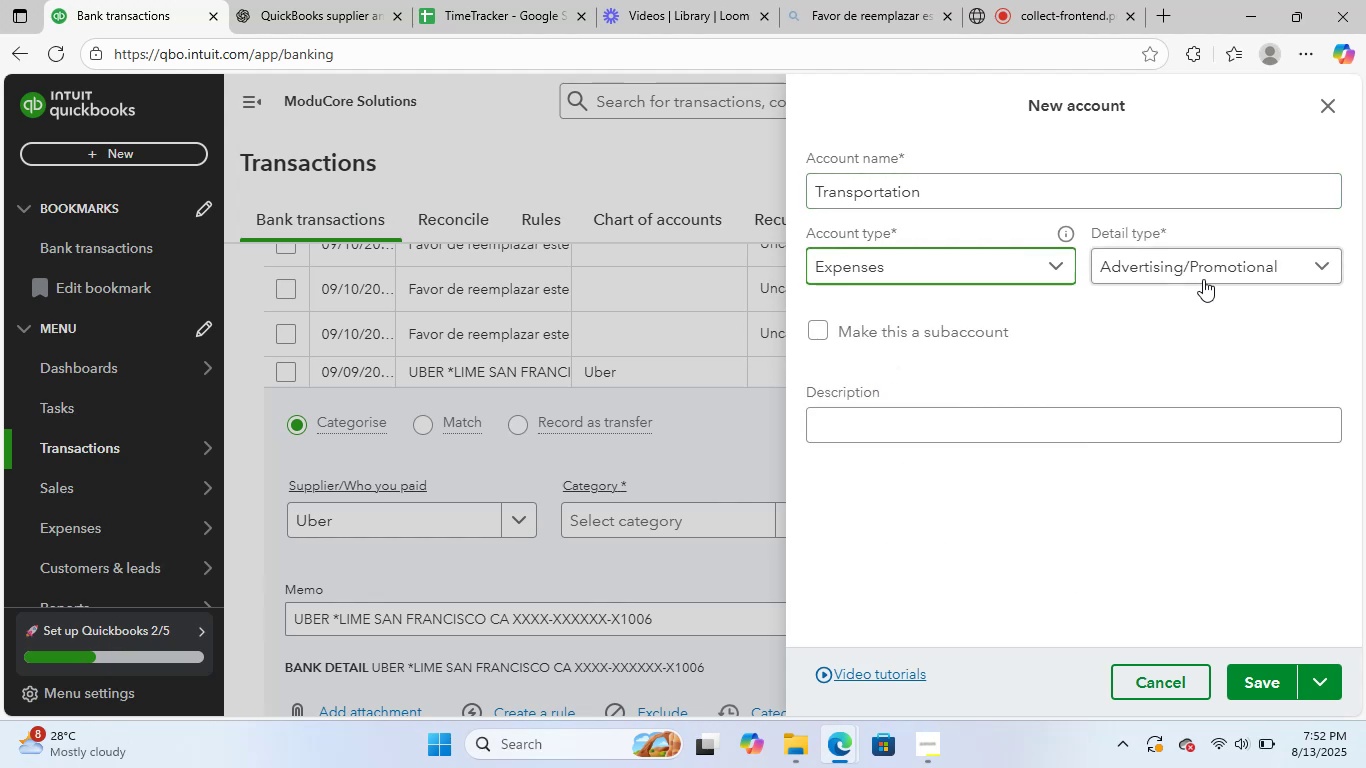 
double_click([1212, 271])
 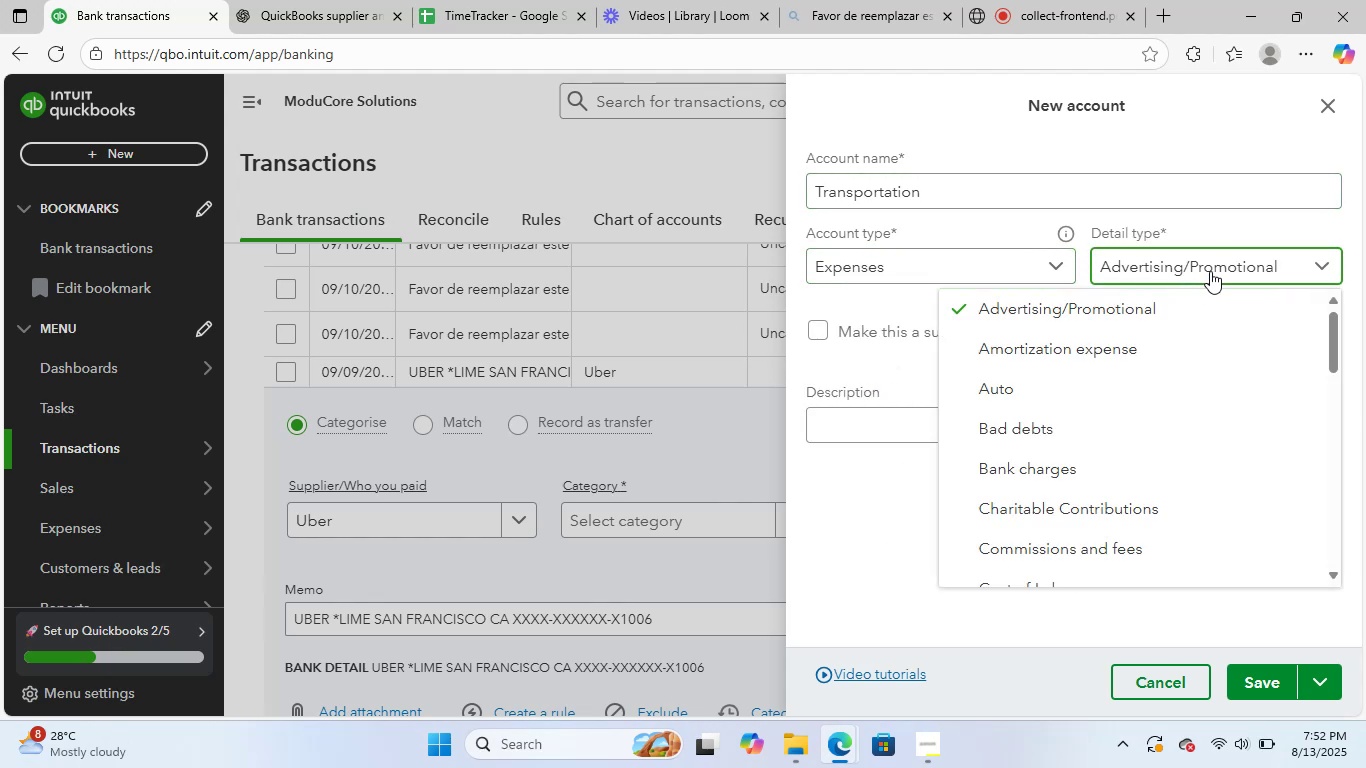 
scroll: coordinate [1271, 398], scroll_direction: down, amount: 16.0
 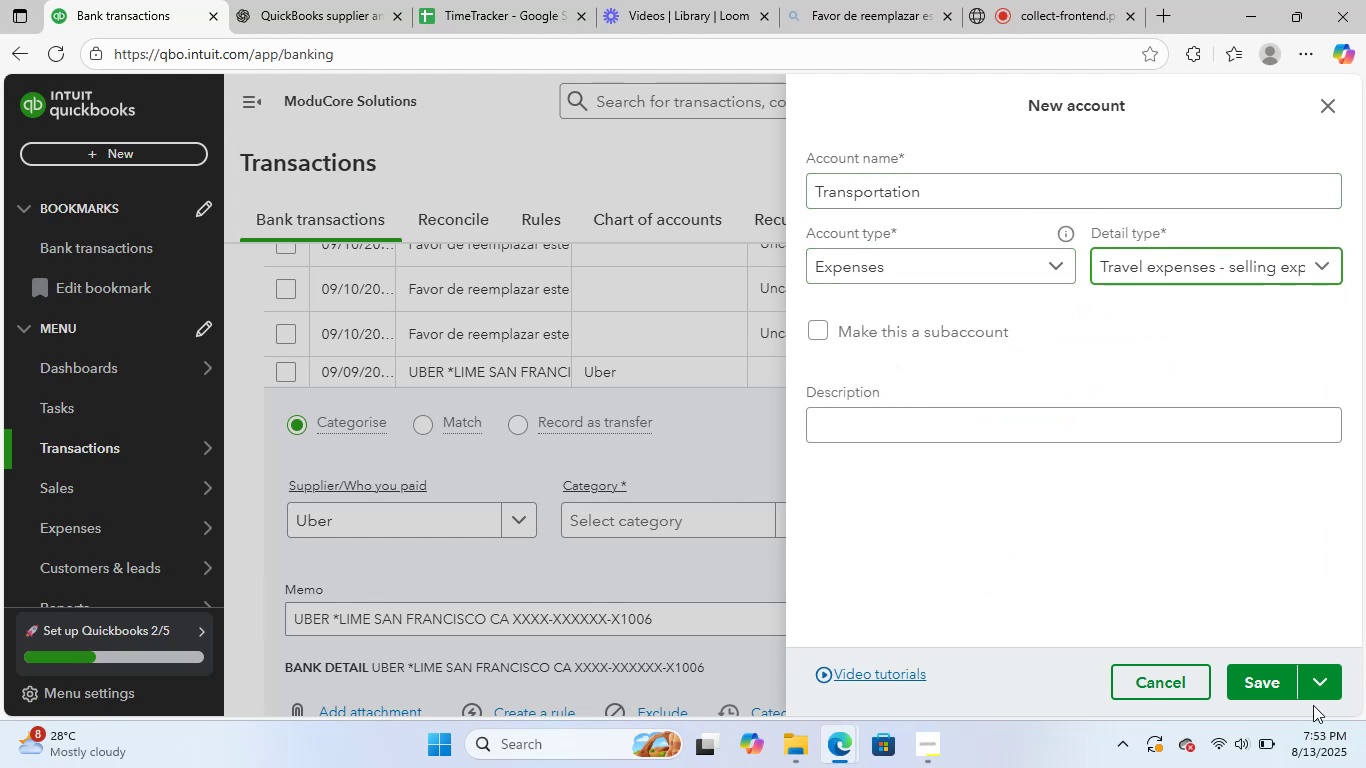 
left_click([1259, 679])
 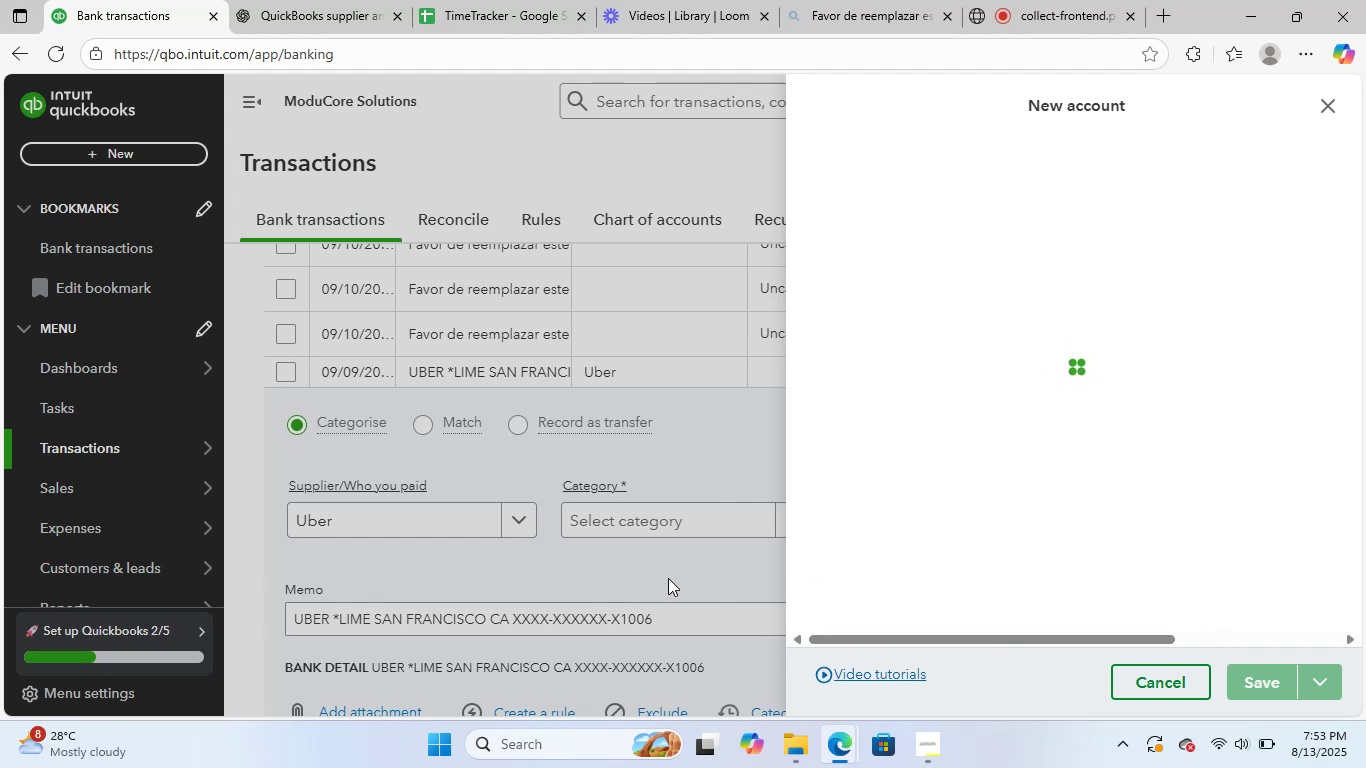 
wait(13.19)
 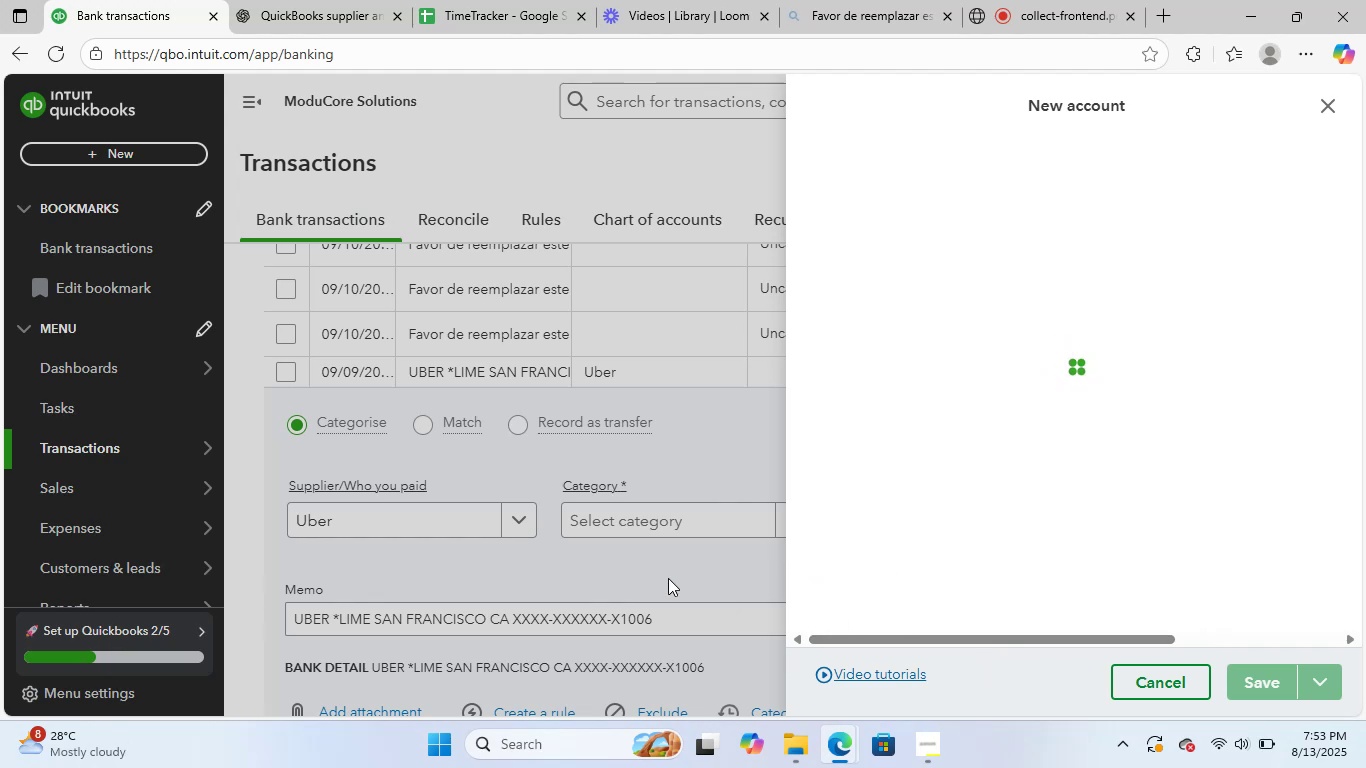 
scroll: coordinate [724, 561], scroll_direction: down, amount: 2.0
 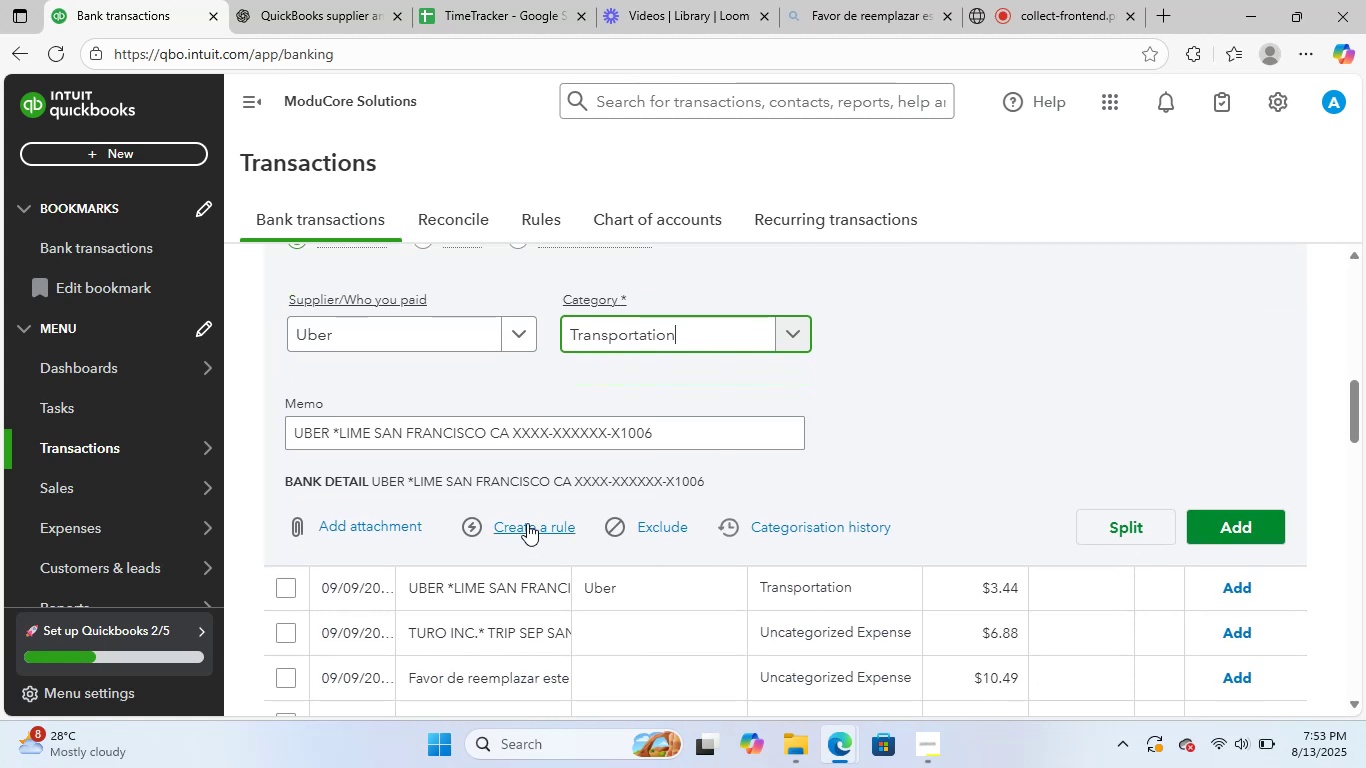 
left_click([527, 523])
 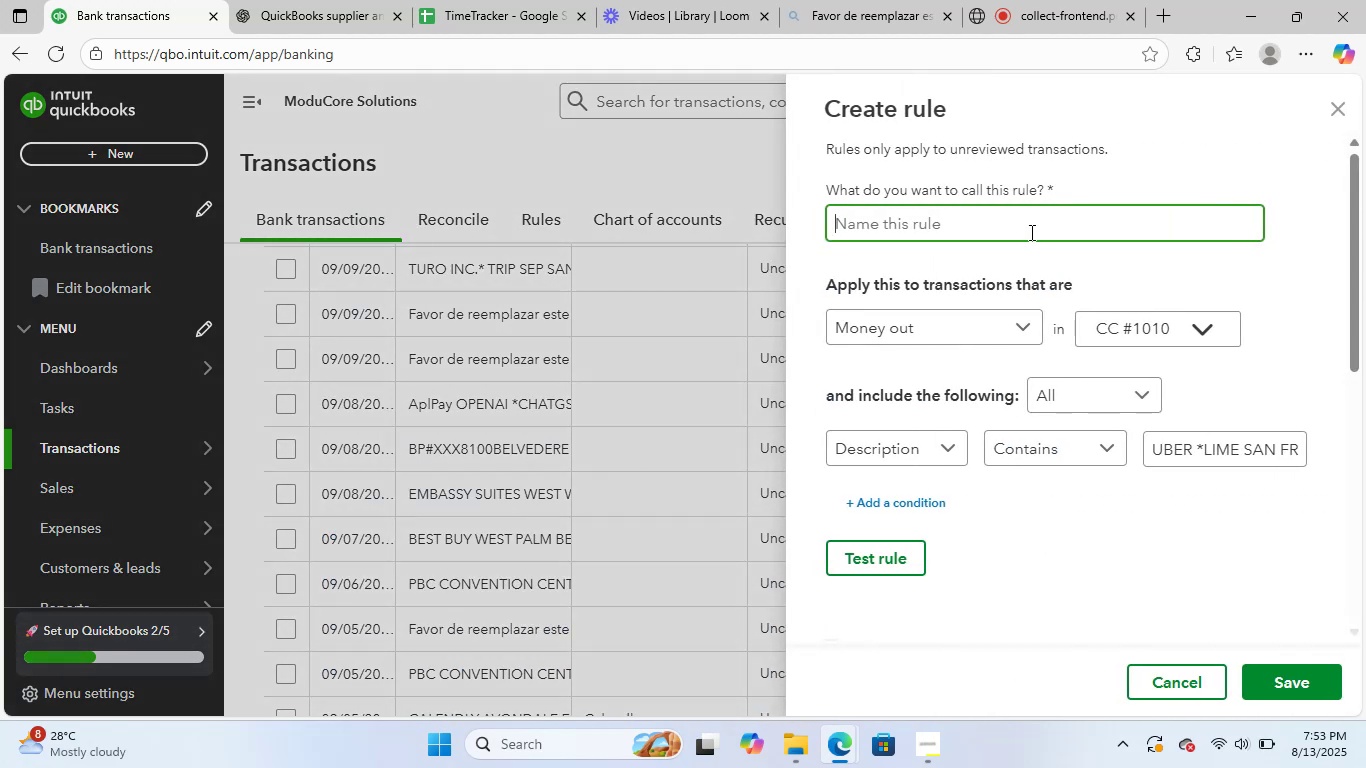 
type(uber)
 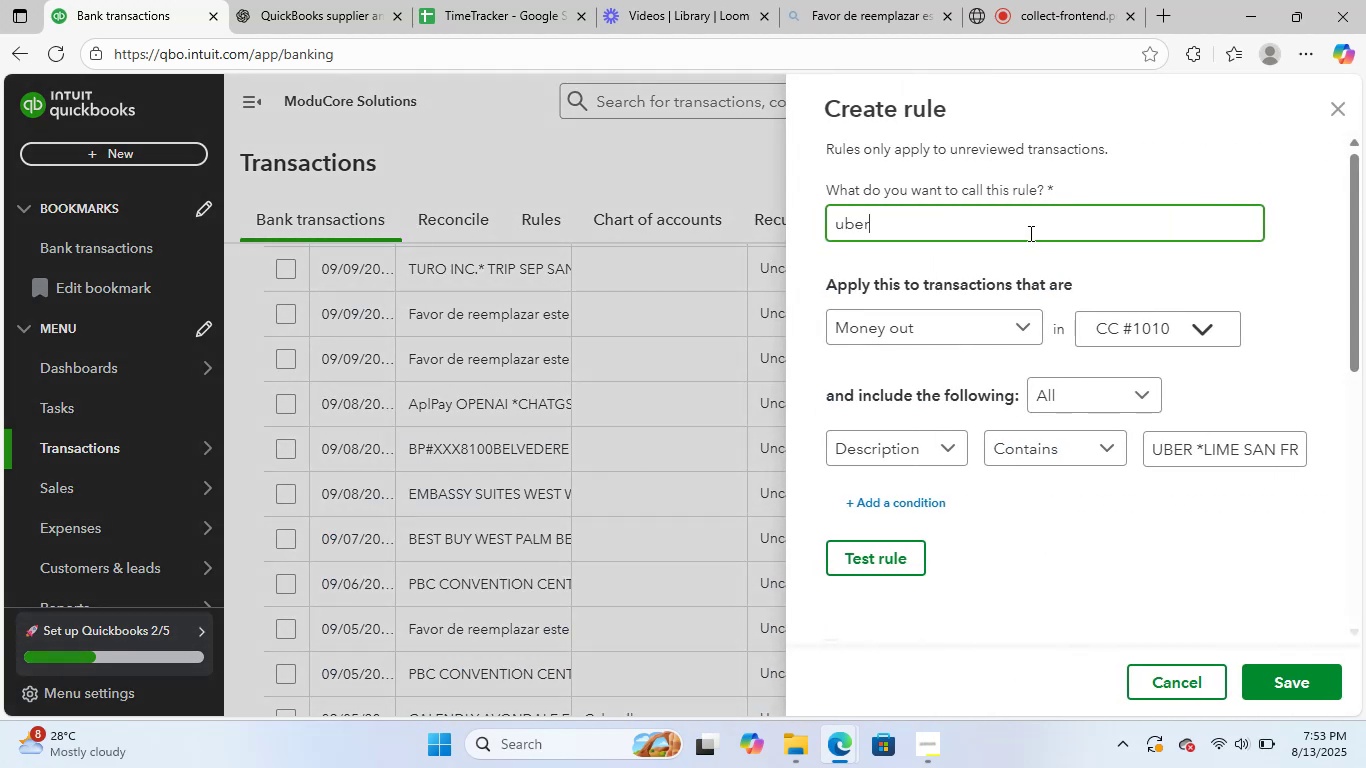 
scroll: coordinate [1079, 465], scroll_direction: down, amount: 6.0
 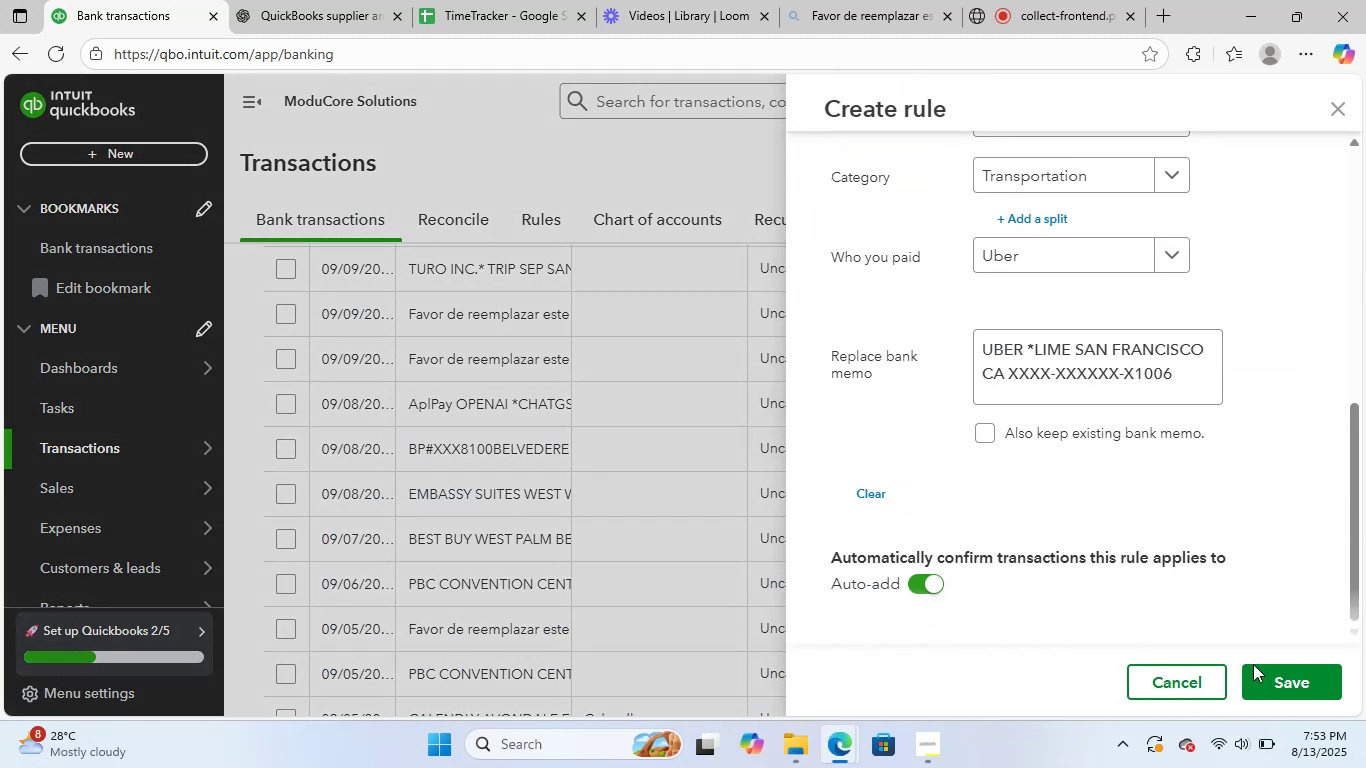 
left_click([1274, 687])
 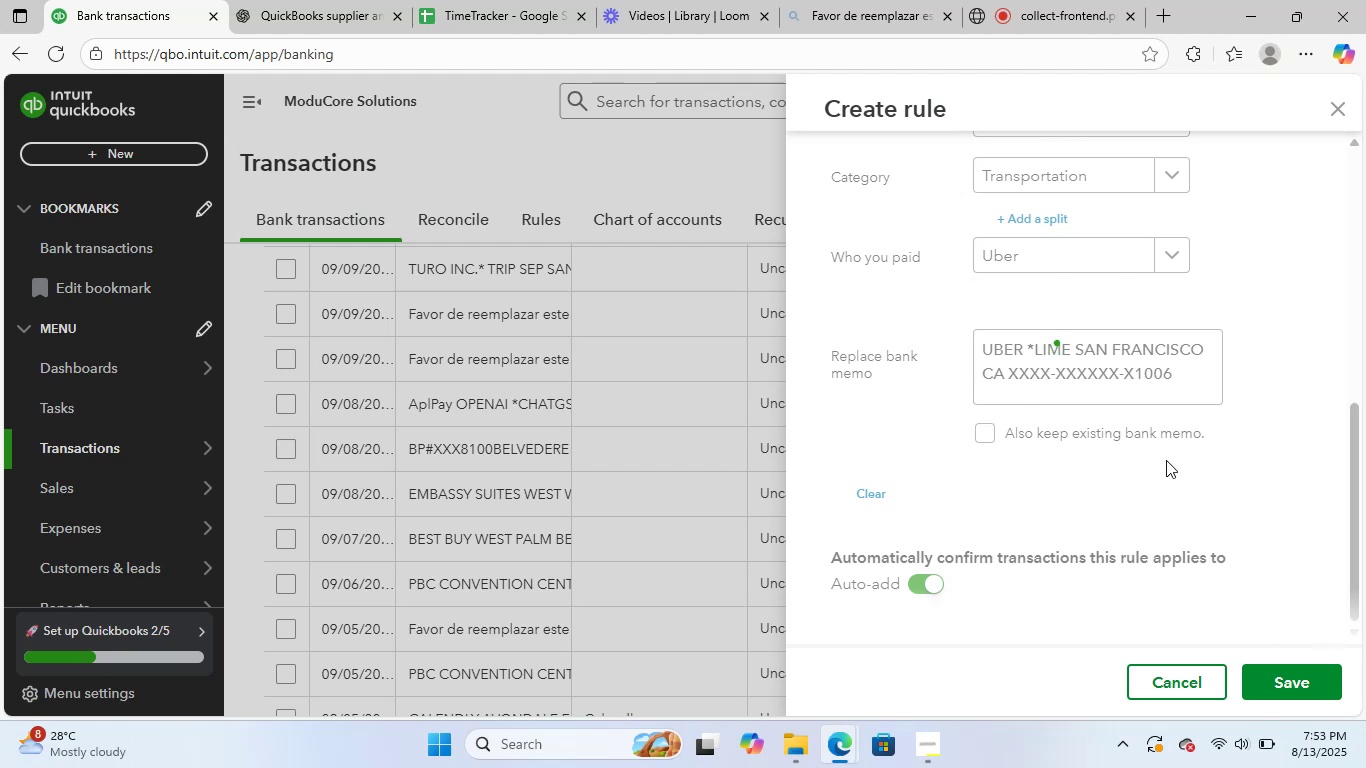 
wait(11.74)
 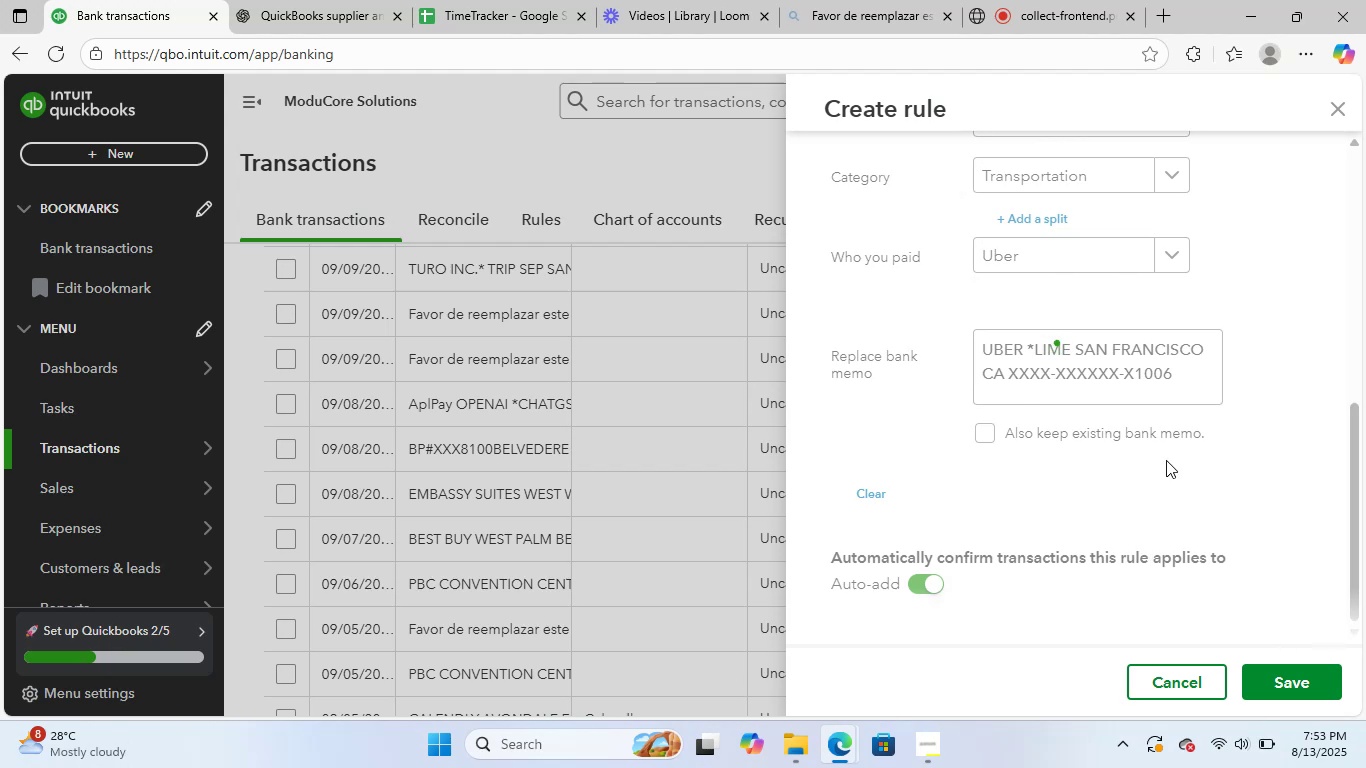 
scroll: coordinate [690, 527], scroll_direction: up, amount: 4.0
 